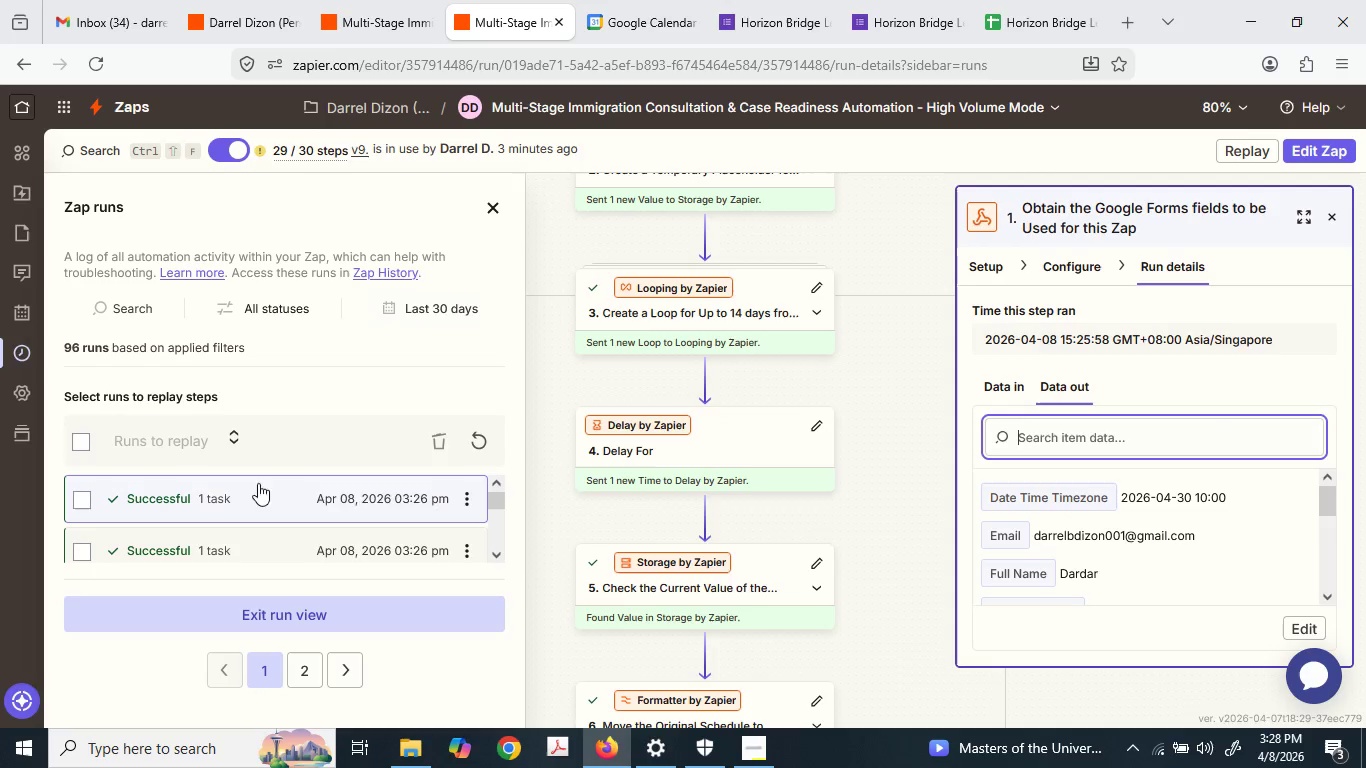 
left_click([359, 529])
 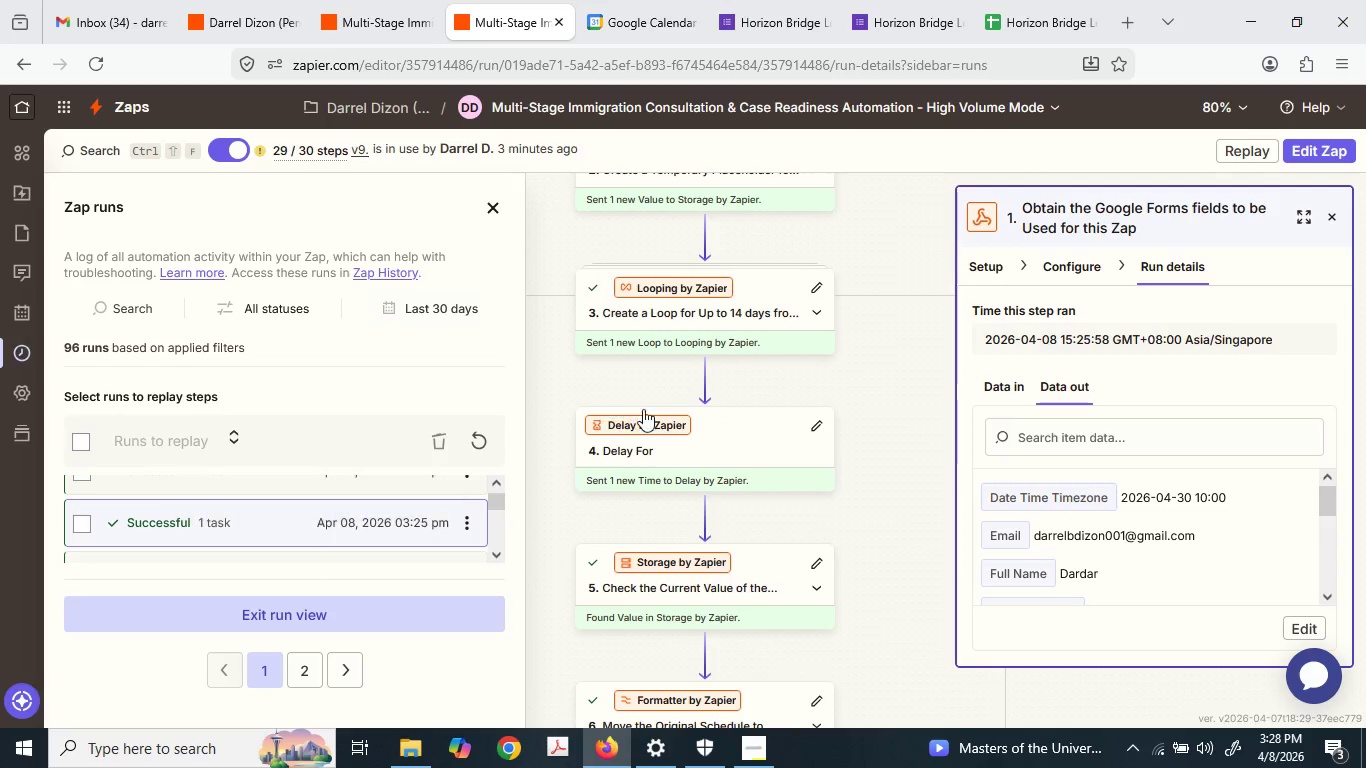 
scroll: coordinate [345, 524], scroll_direction: down, amount: 1.0
 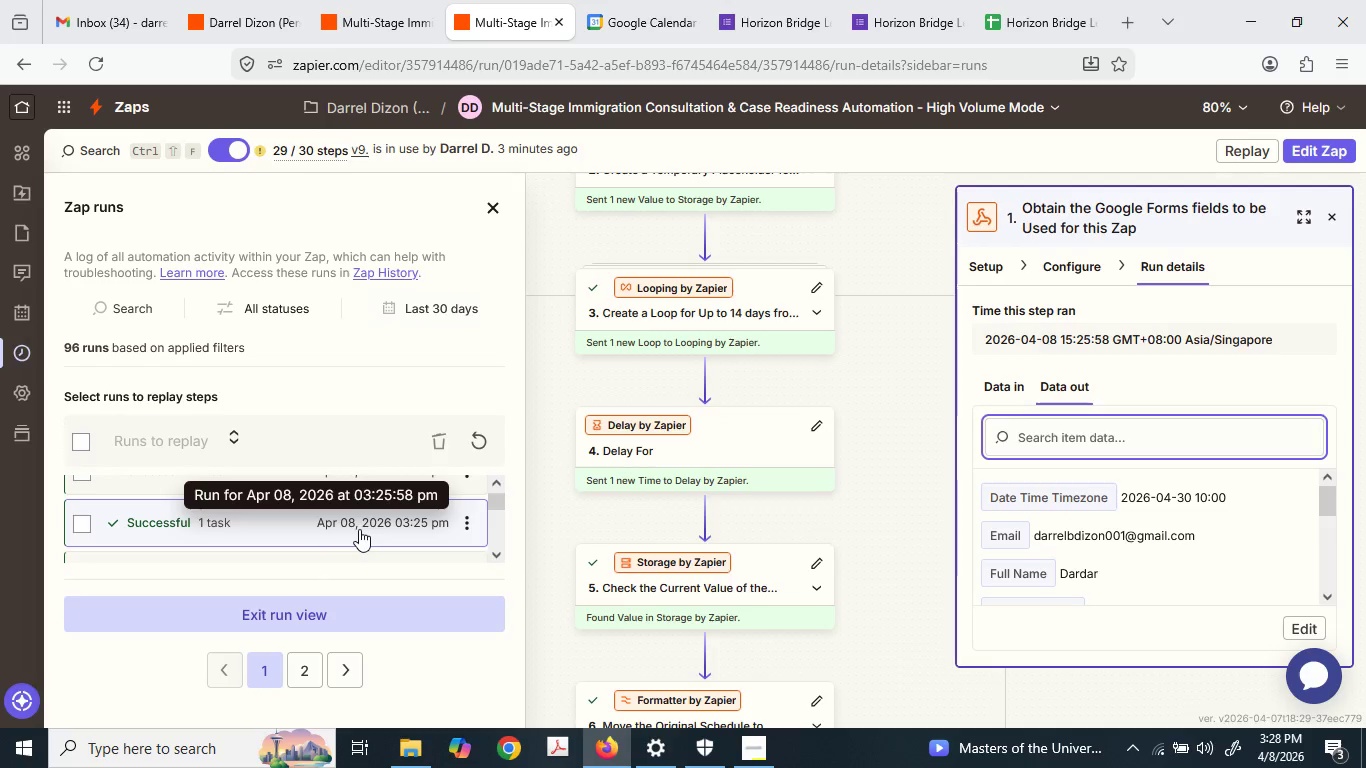 
scroll: coordinate [656, 417], scroll_direction: up, amount: 2.0
 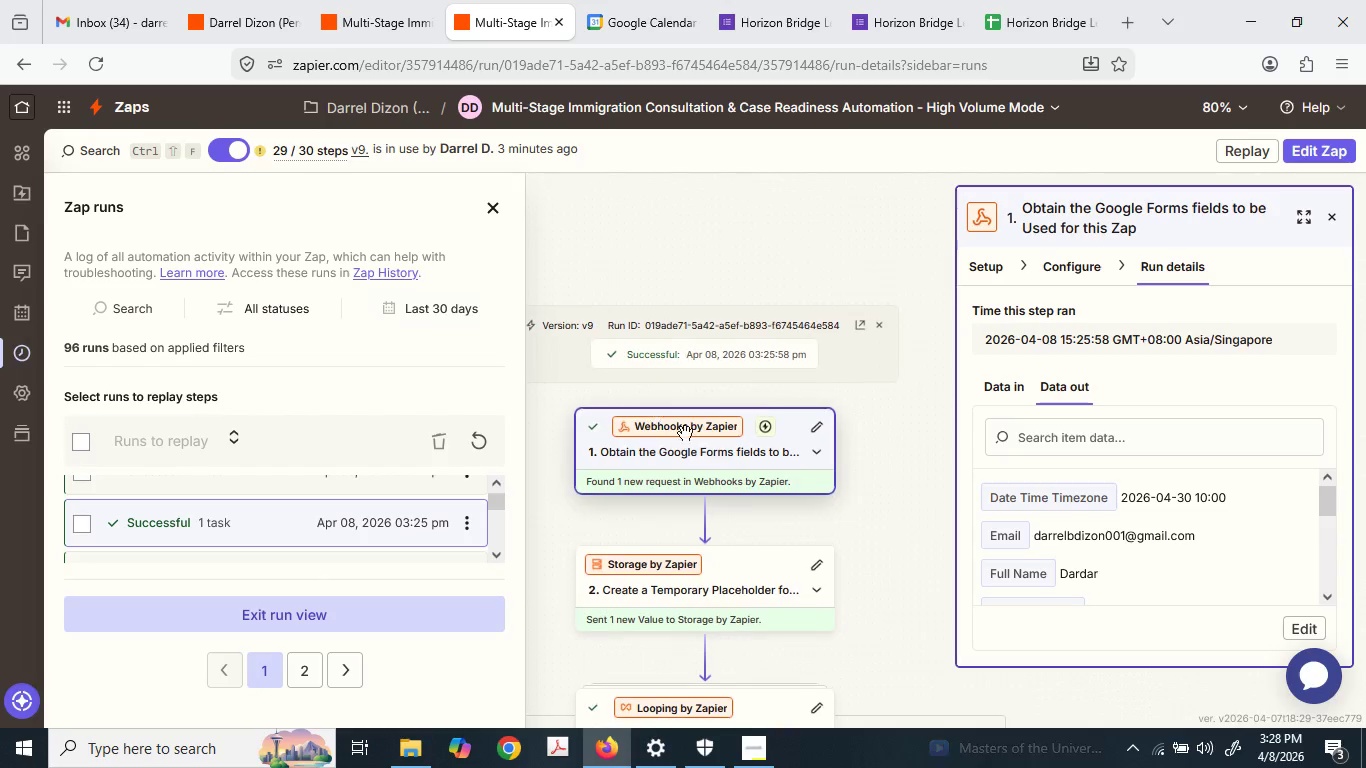 
scroll: coordinate [711, 477], scroll_direction: down, amount: 2.0
 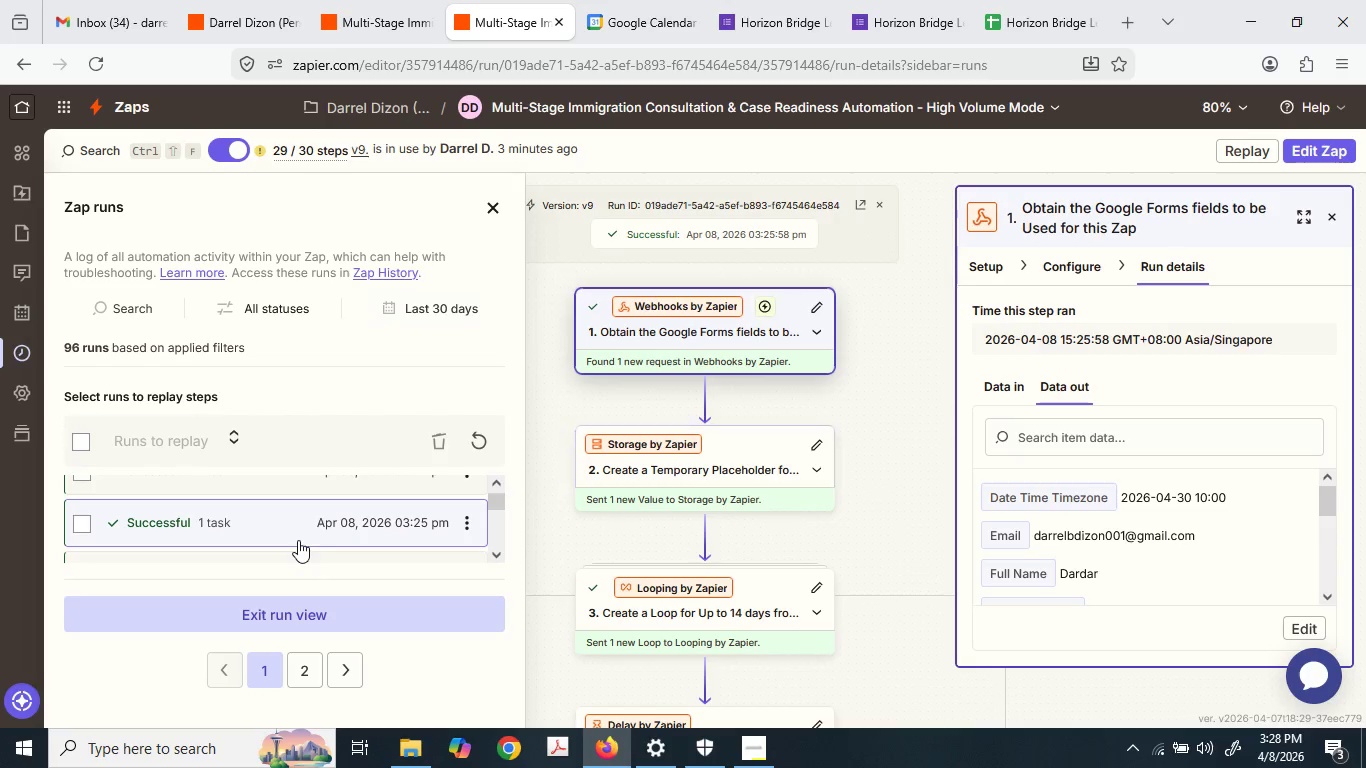 
left_click([735, 444])
 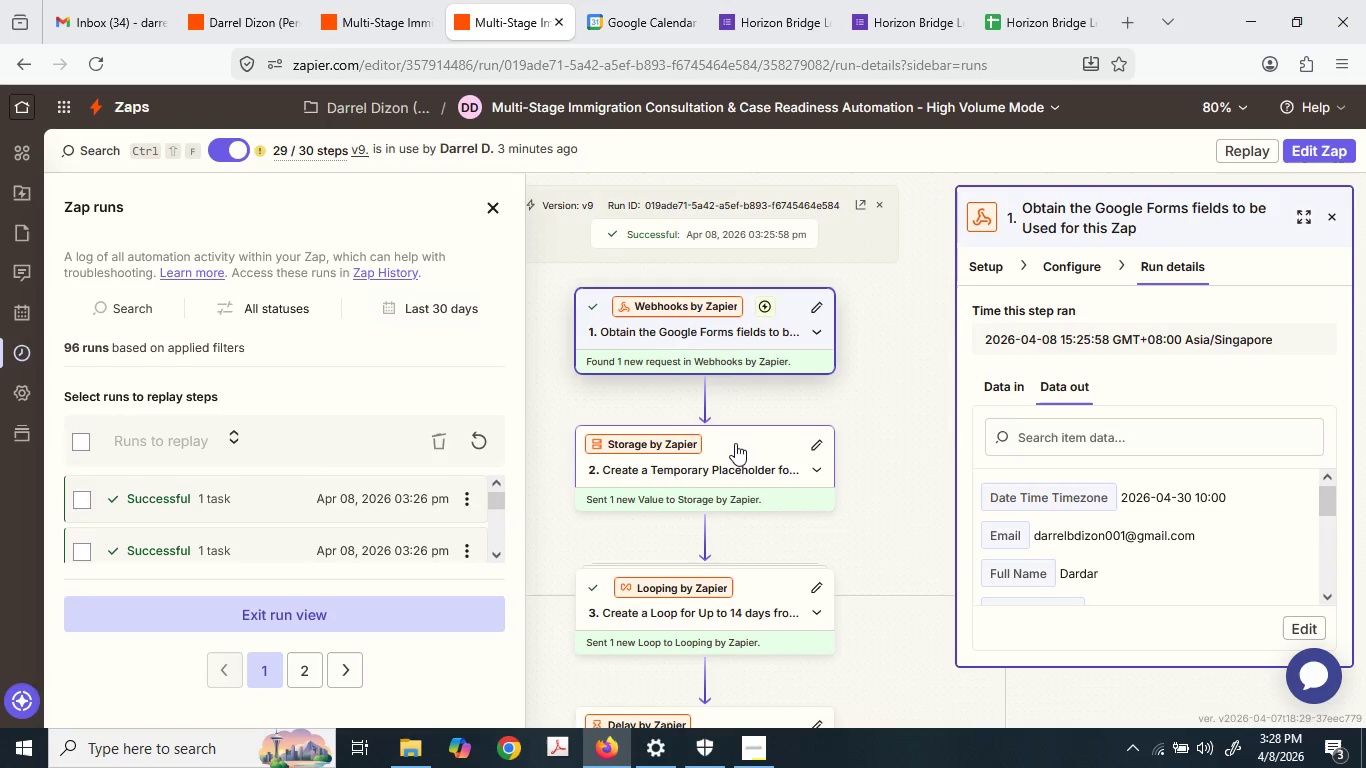 
scroll: coordinate [308, 521], scroll_direction: up, amount: 1.0
 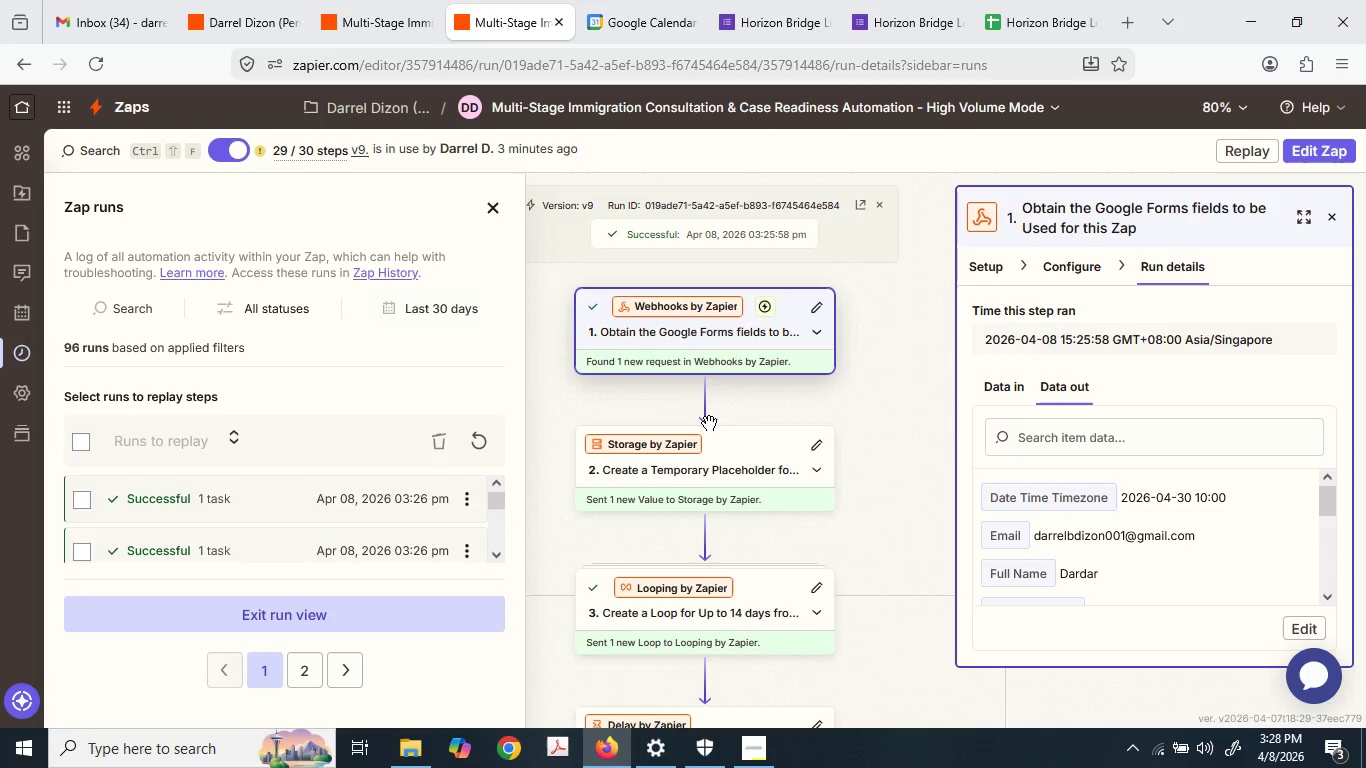 
left_click([736, 443])
 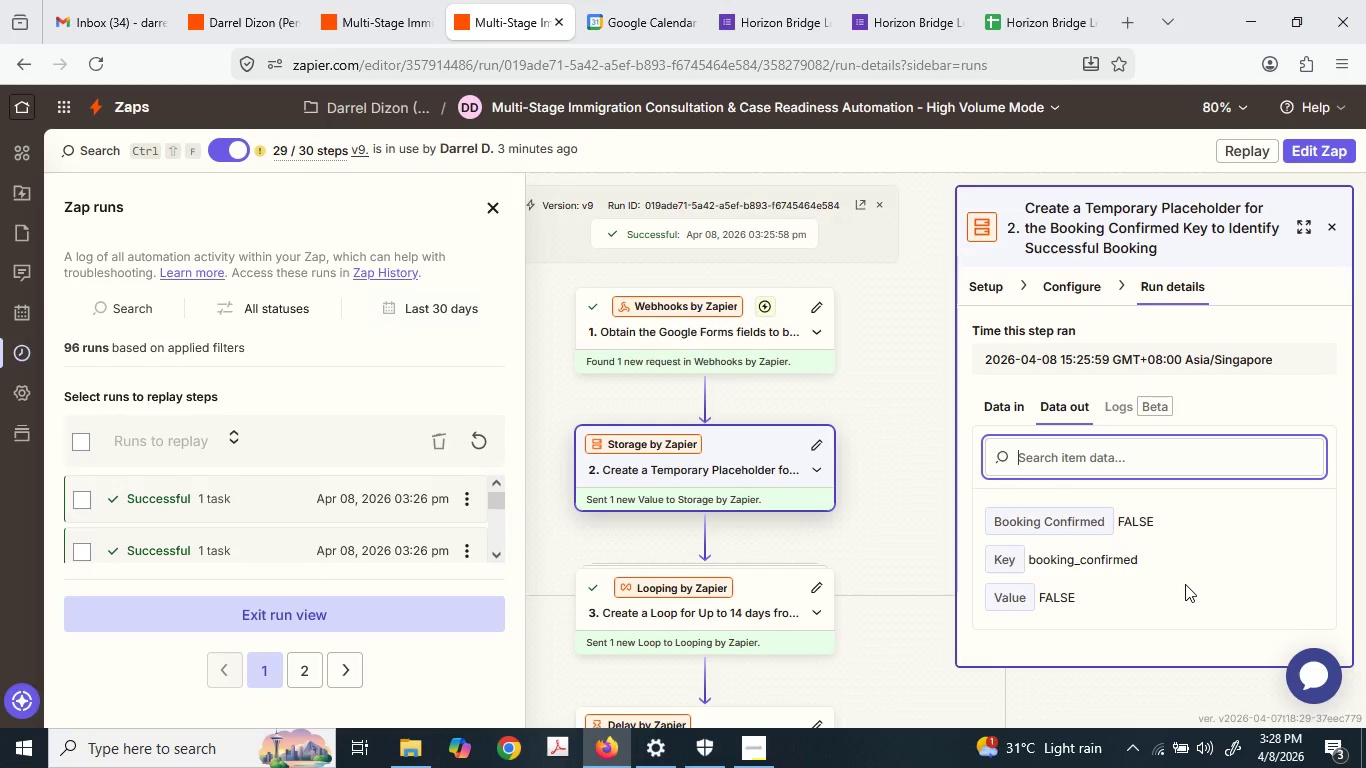 
left_click([716, 577])
 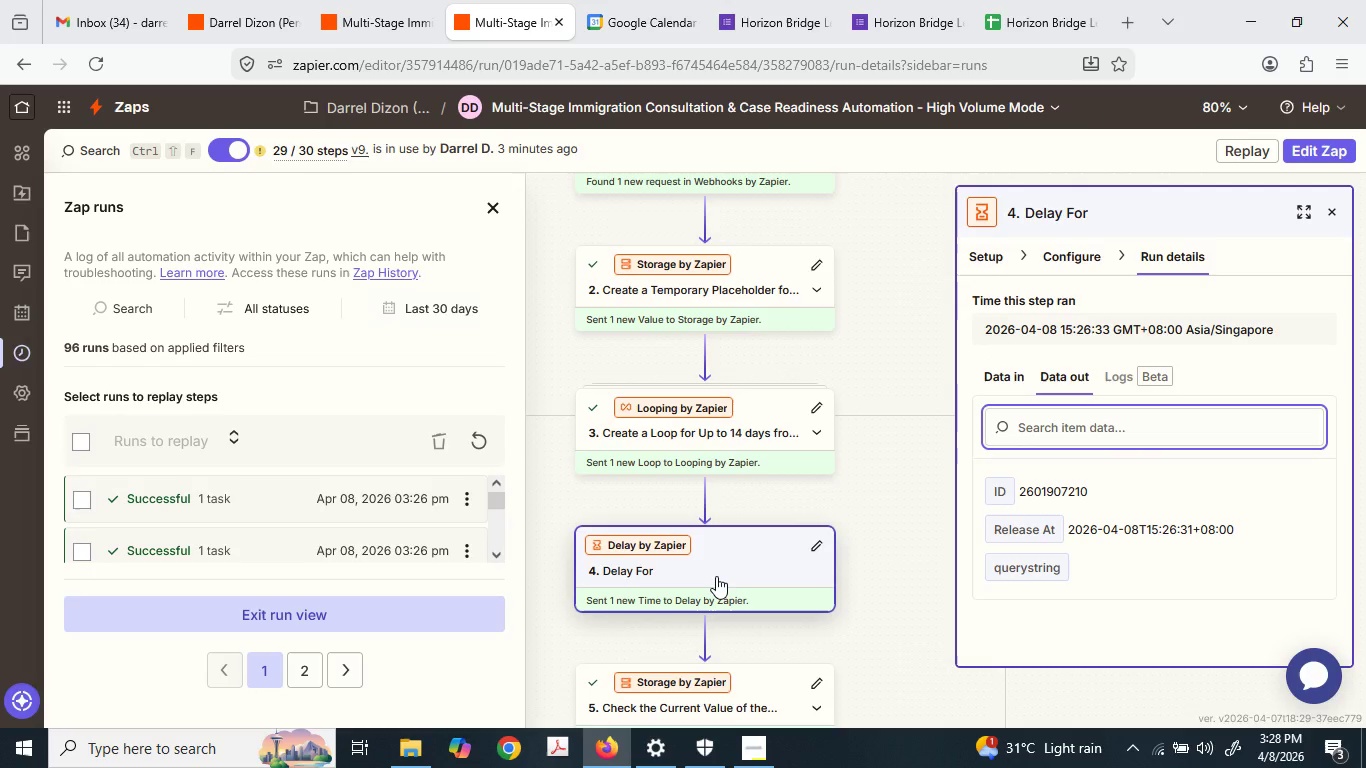 
scroll: coordinate [717, 576], scroll_direction: down, amount: 3.0
 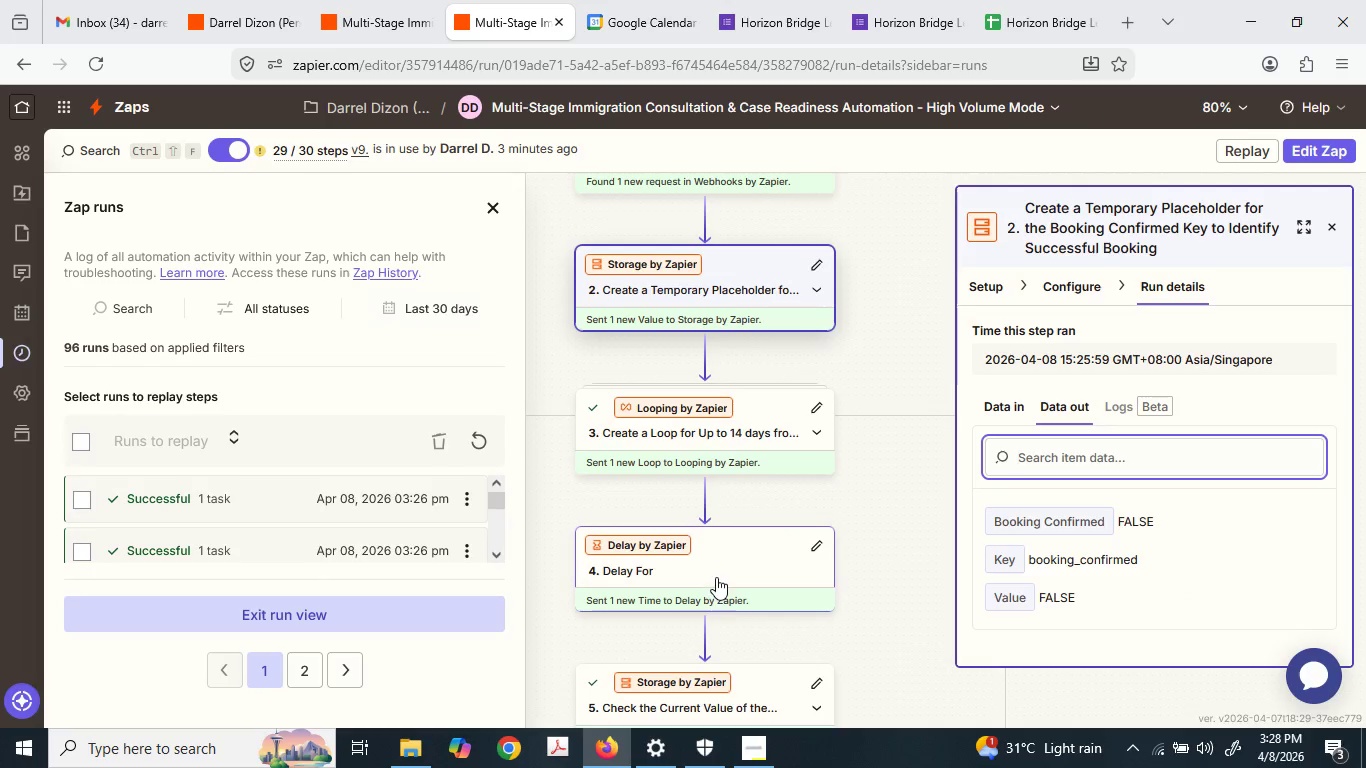 
left_click([738, 560])
 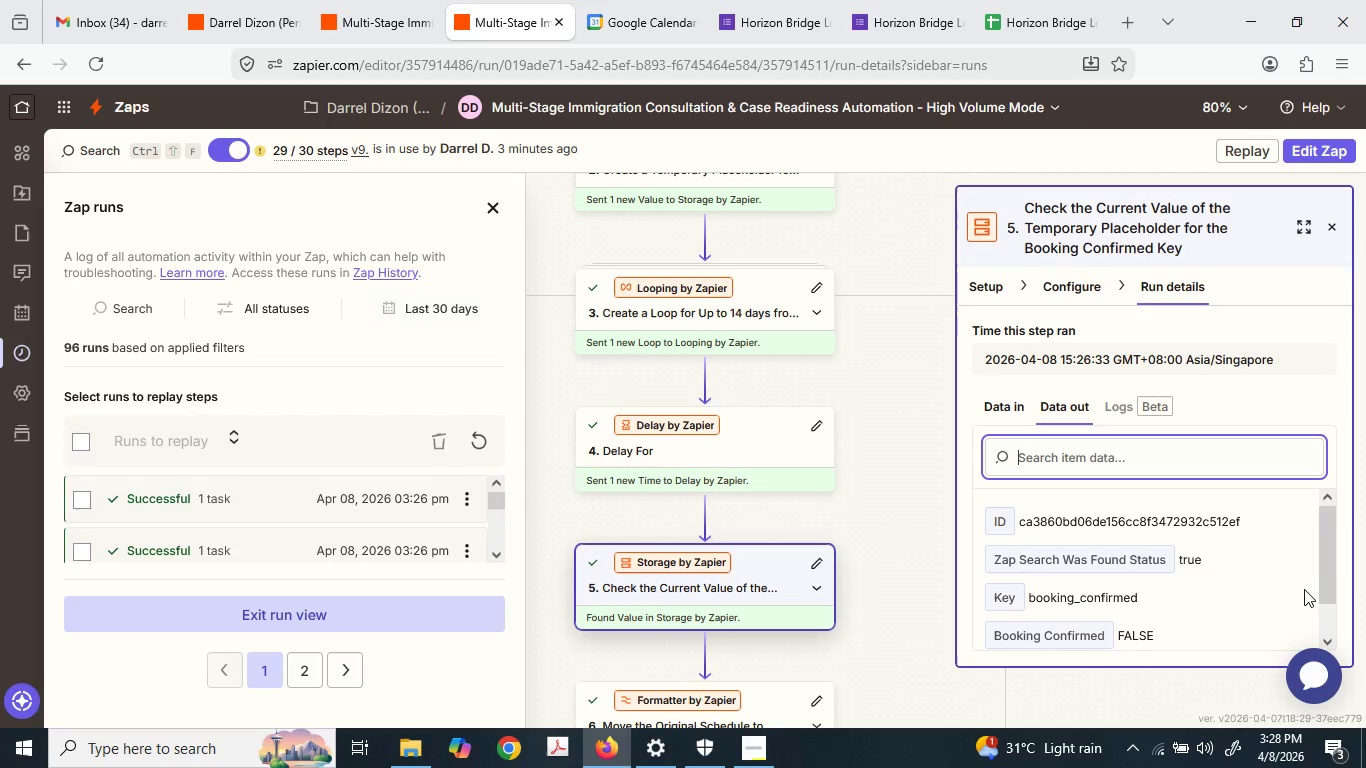 
scroll: coordinate [912, 541], scroll_direction: down, amount: 14.0
 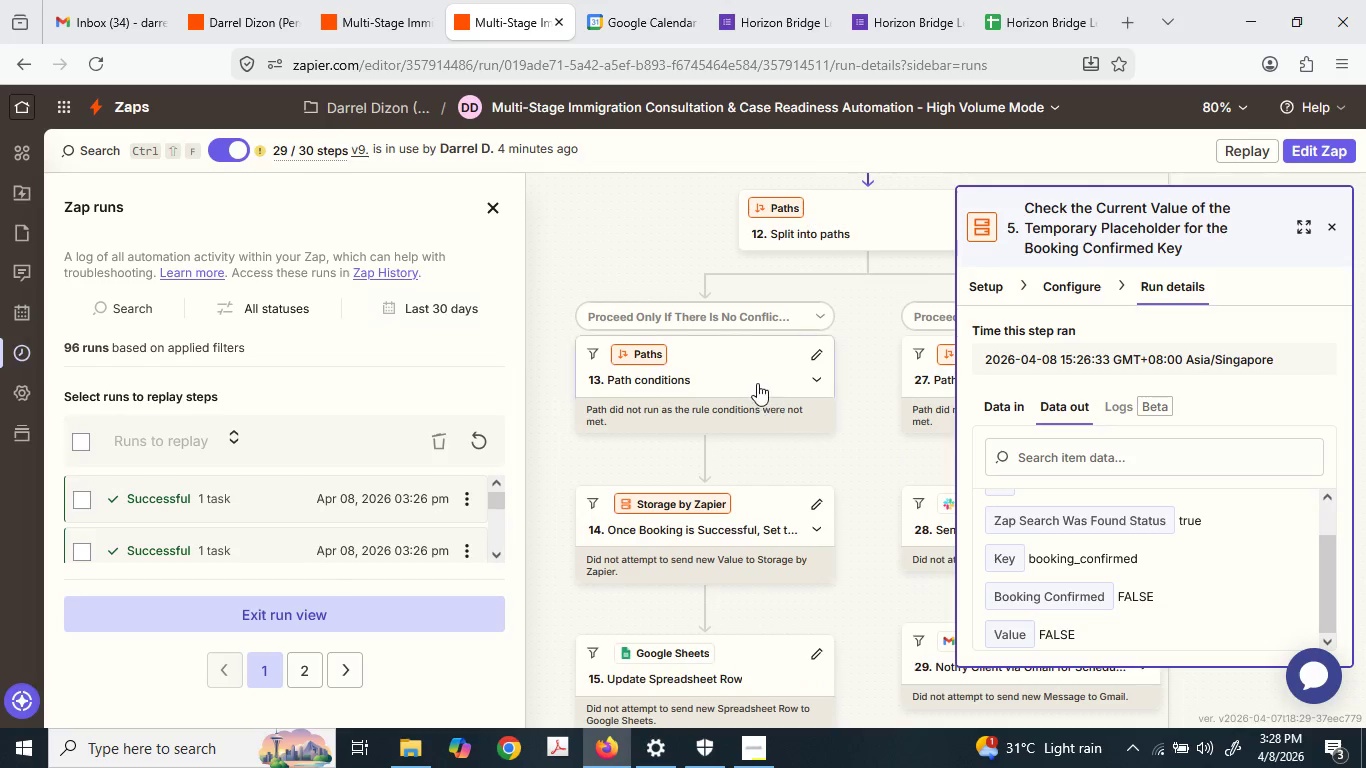 
left_click([758, 377])
 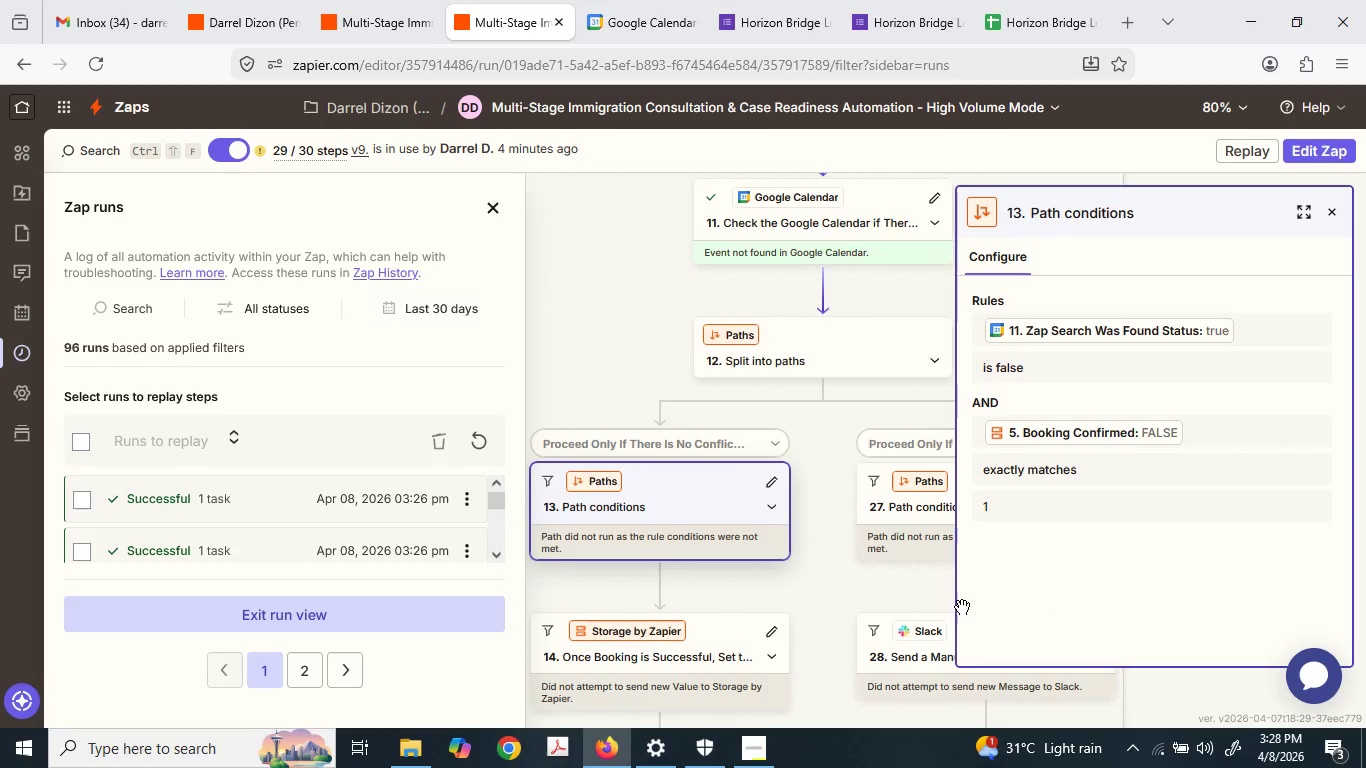 
wait(9.81)
 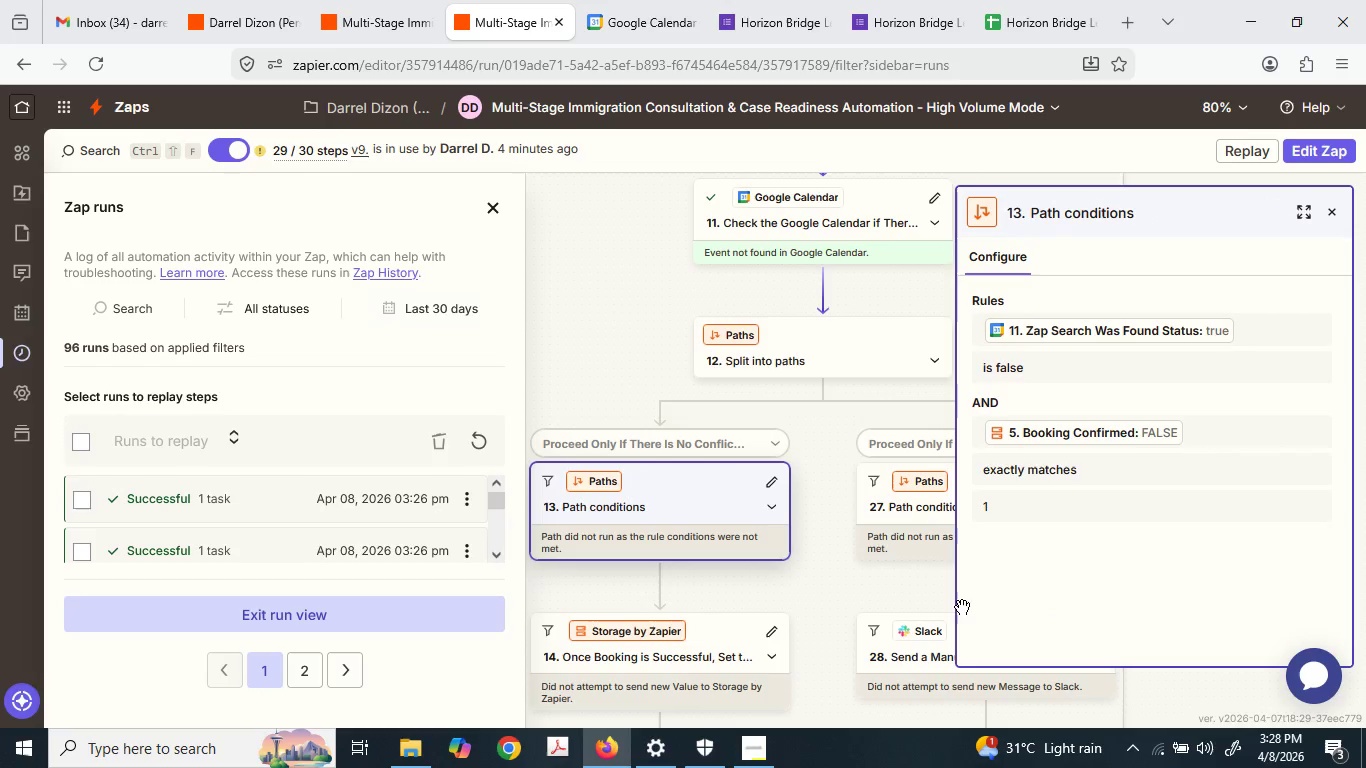 
scroll: coordinate [907, 437], scroll_direction: down, amount: 9.0
 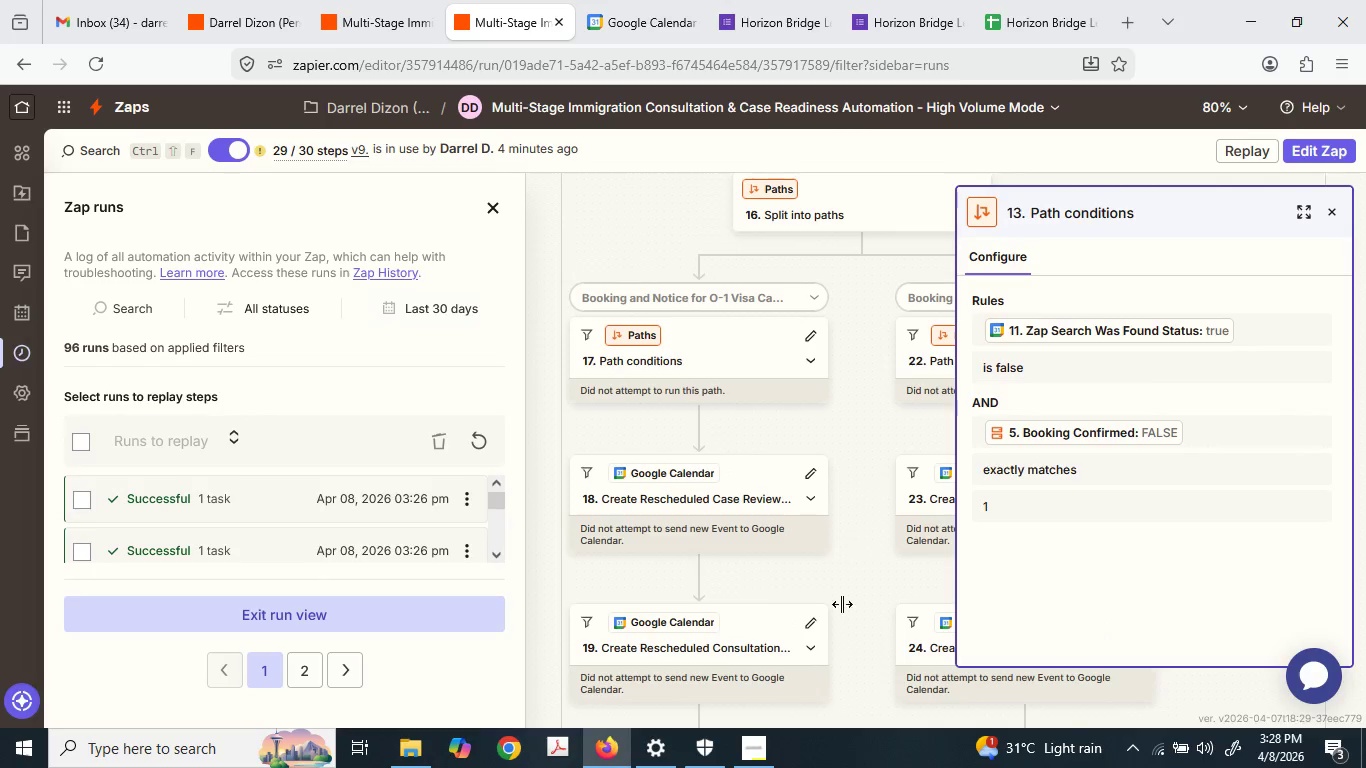 
scroll: coordinate [390, 501], scroll_direction: up, amount: 2.0
 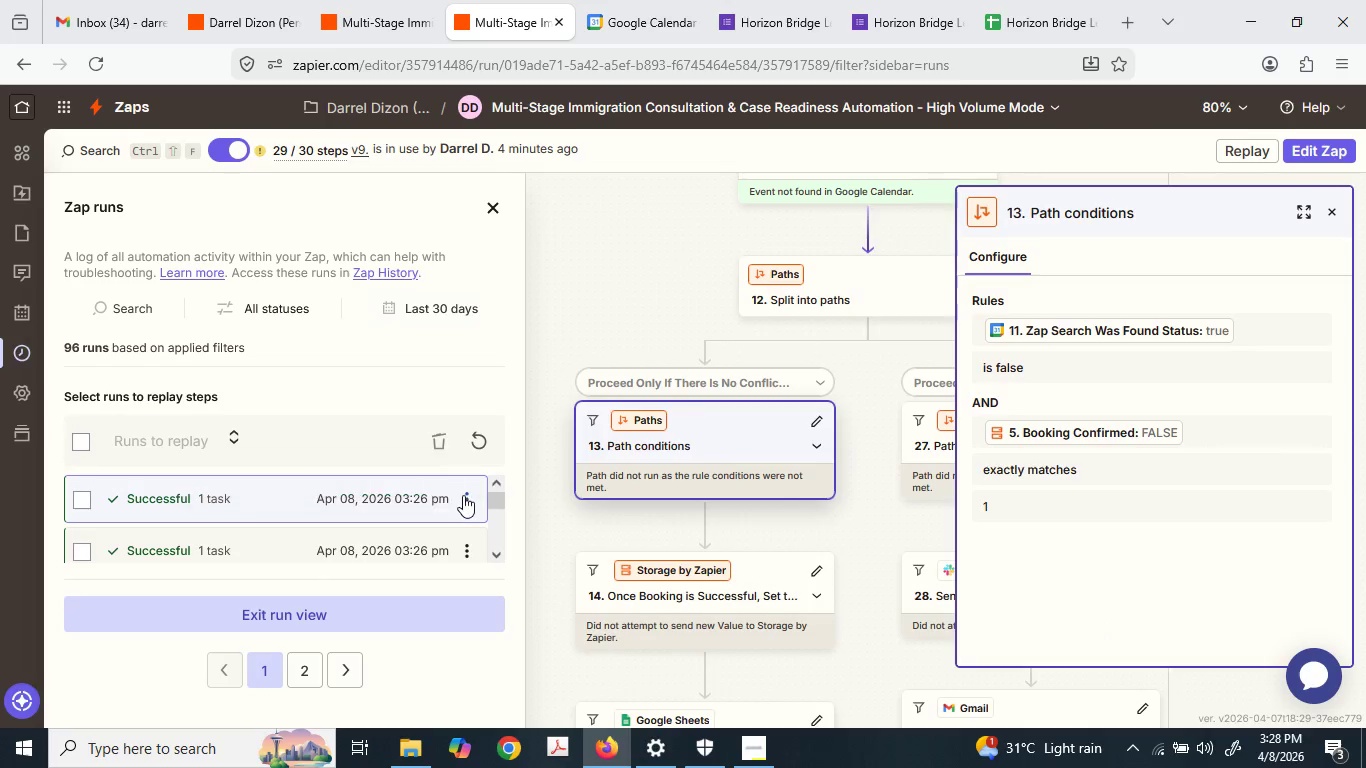 
scroll: coordinate [463, 496], scroll_direction: down, amount: 1.0
 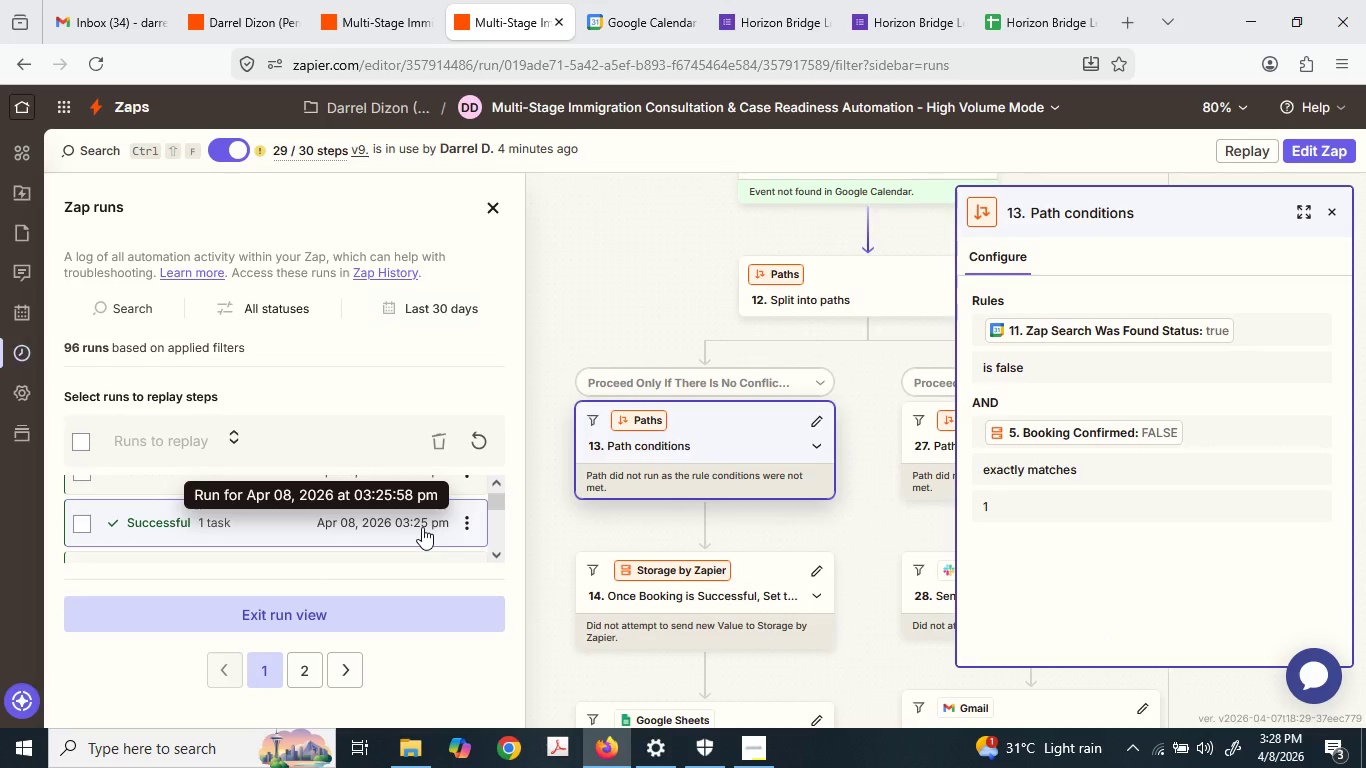 
scroll: coordinate [422, 526], scroll_direction: up, amount: 3.0
 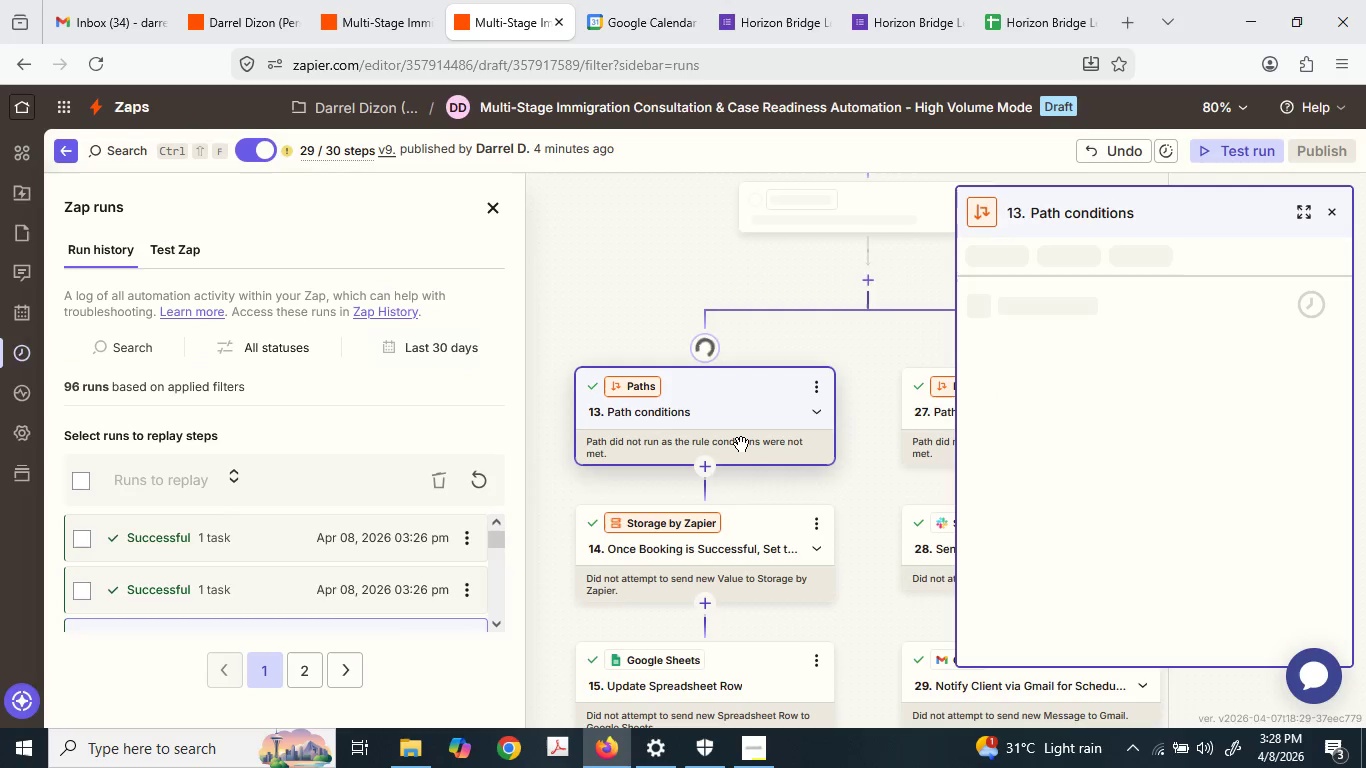 
wait(8.36)
 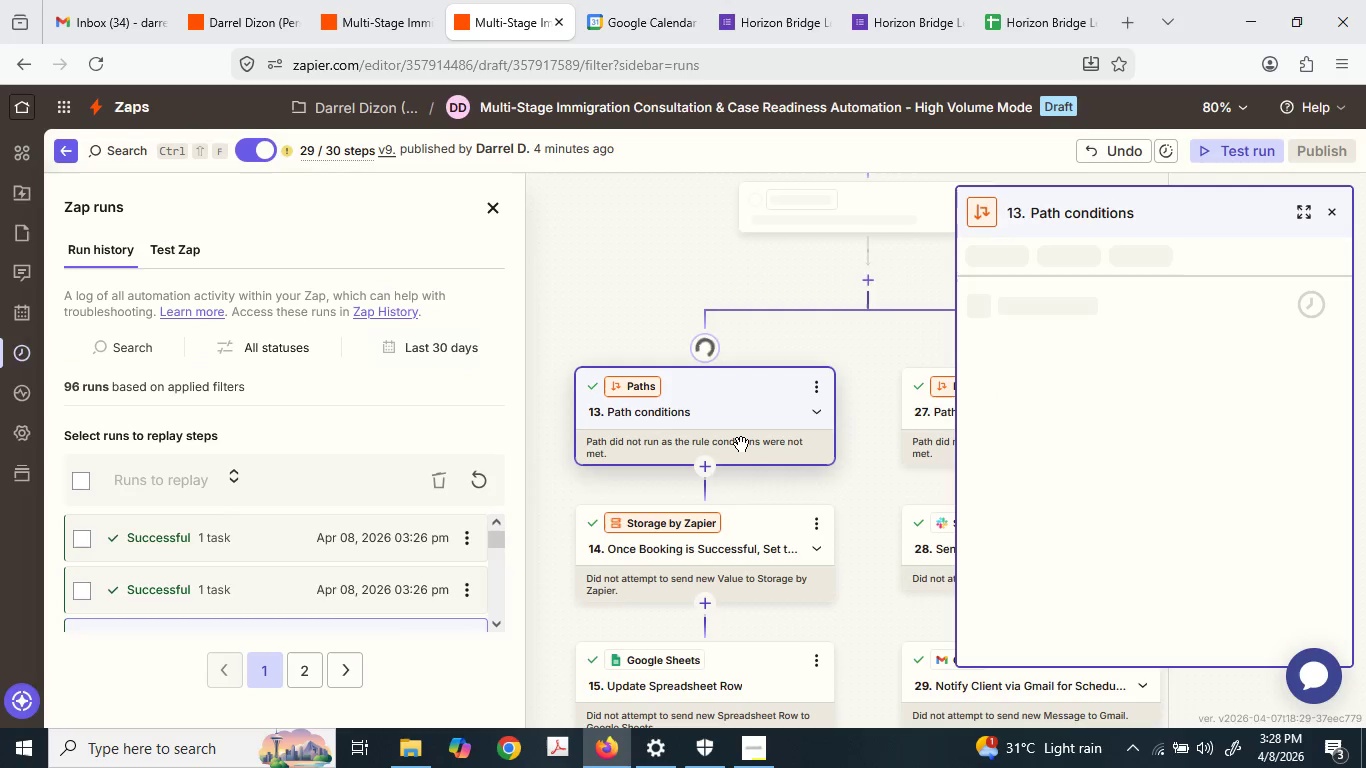 
scroll: coordinate [1129, 406], scroll_direction: down, amount: 1.0
 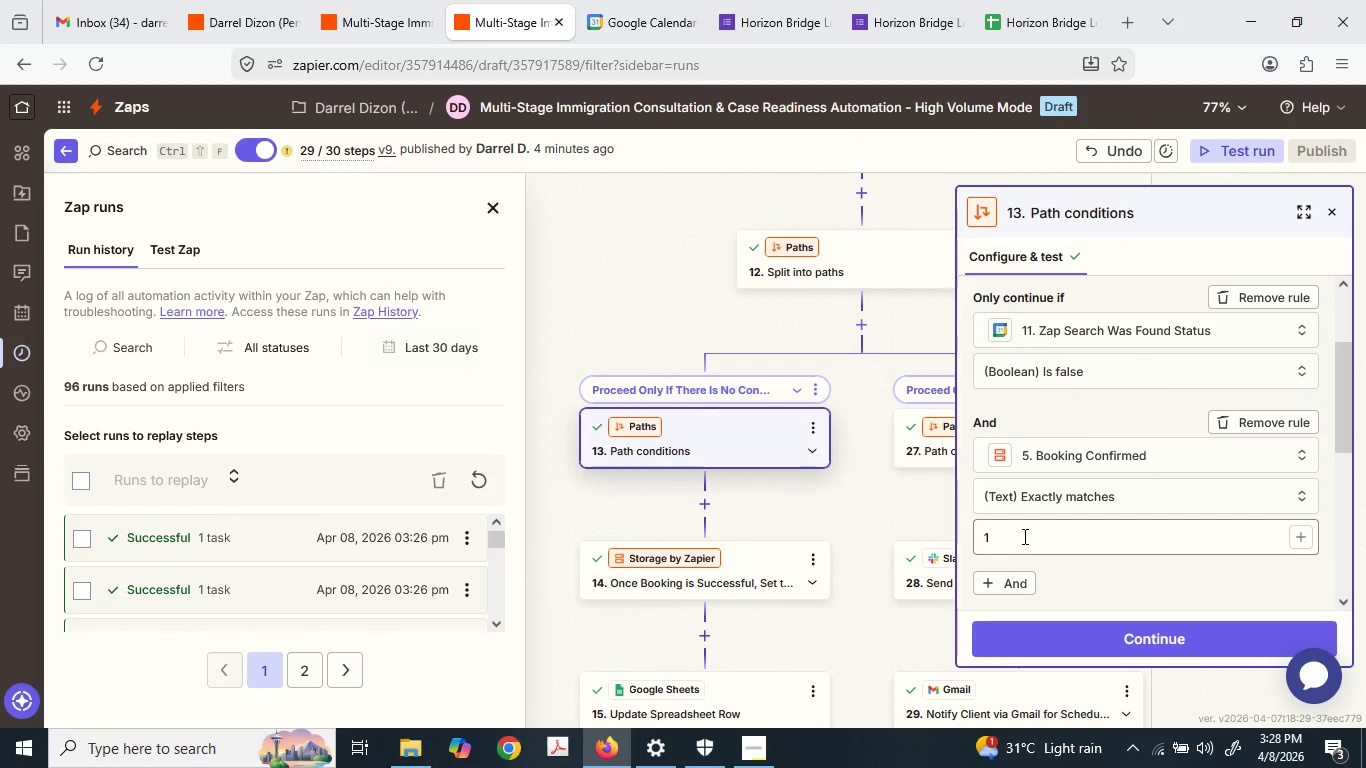 
double_click([1023, 536])
 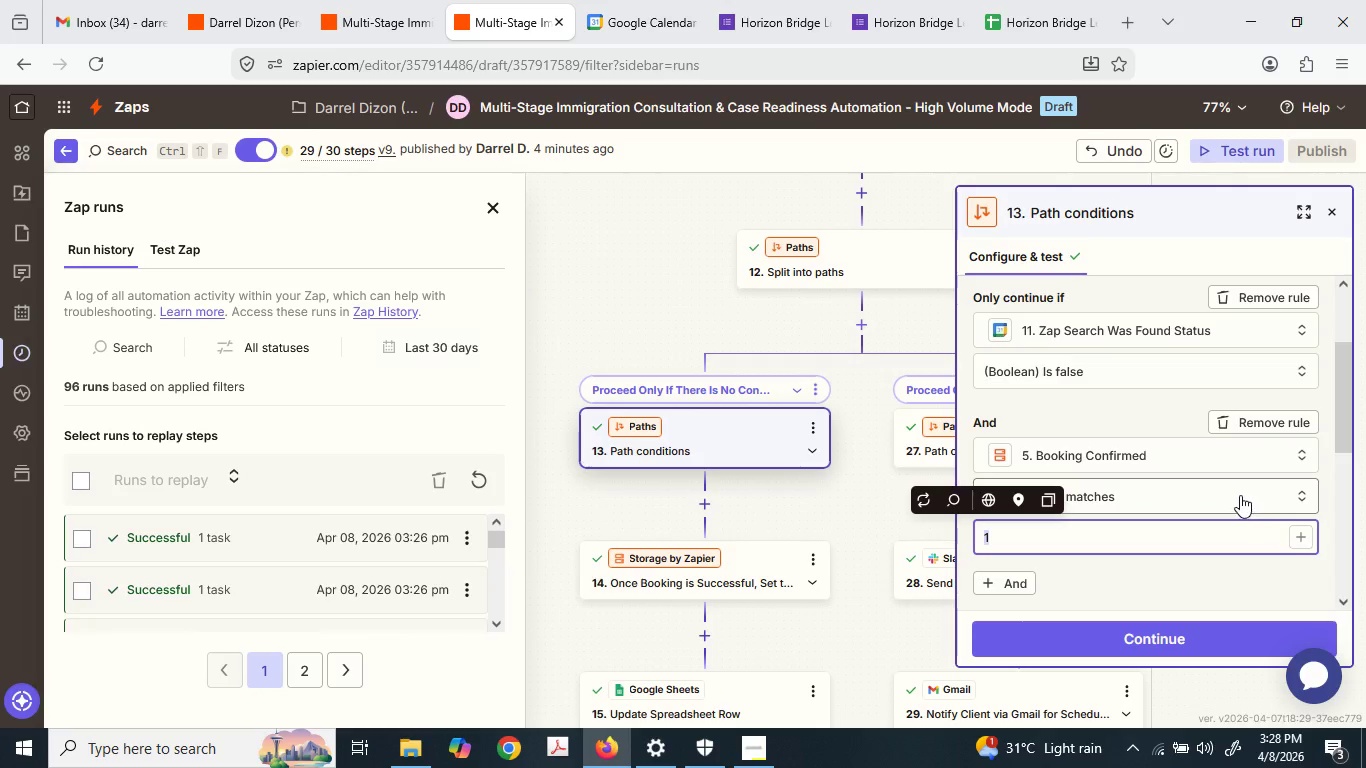 
type(T)
key(Backspace)
type(FALSE)
 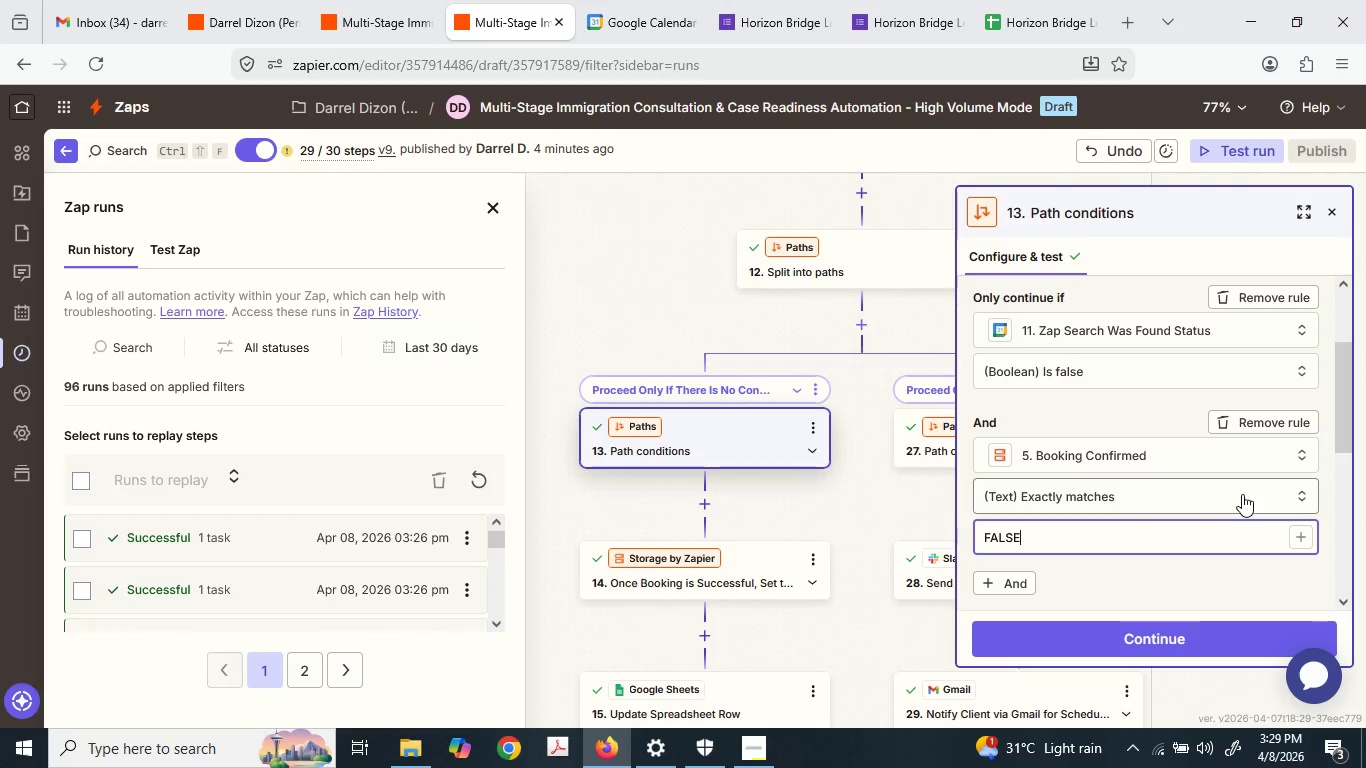 
left_click([1225, 638])
 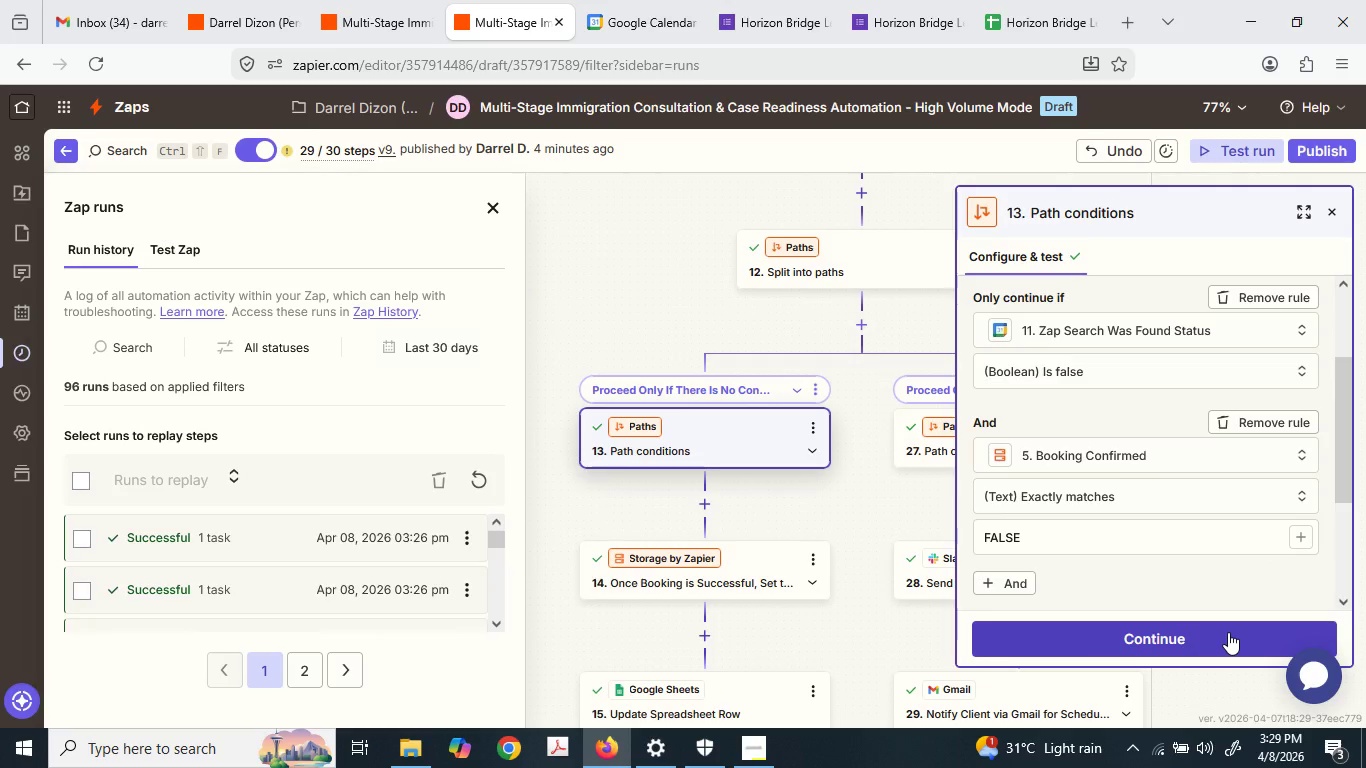 
wait(5.47)
 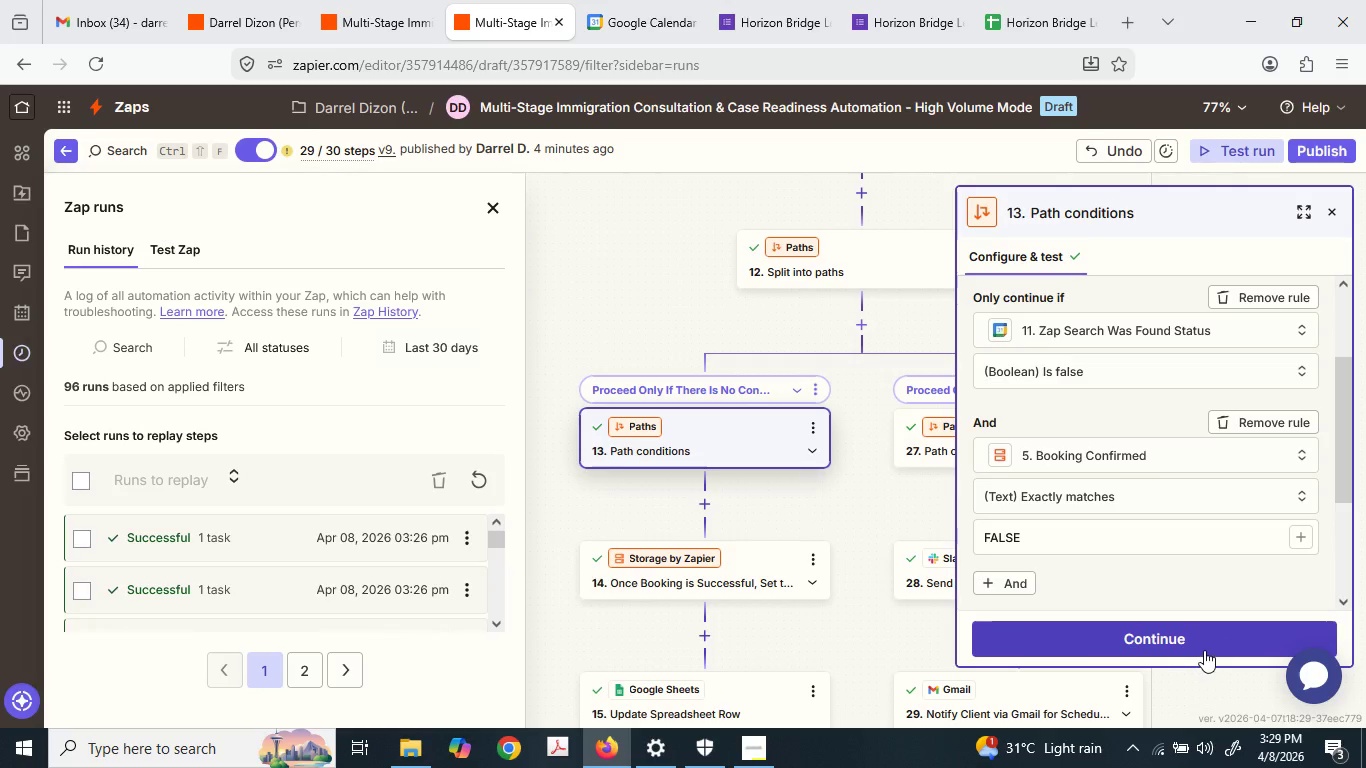 
left_click([1229, 632])
 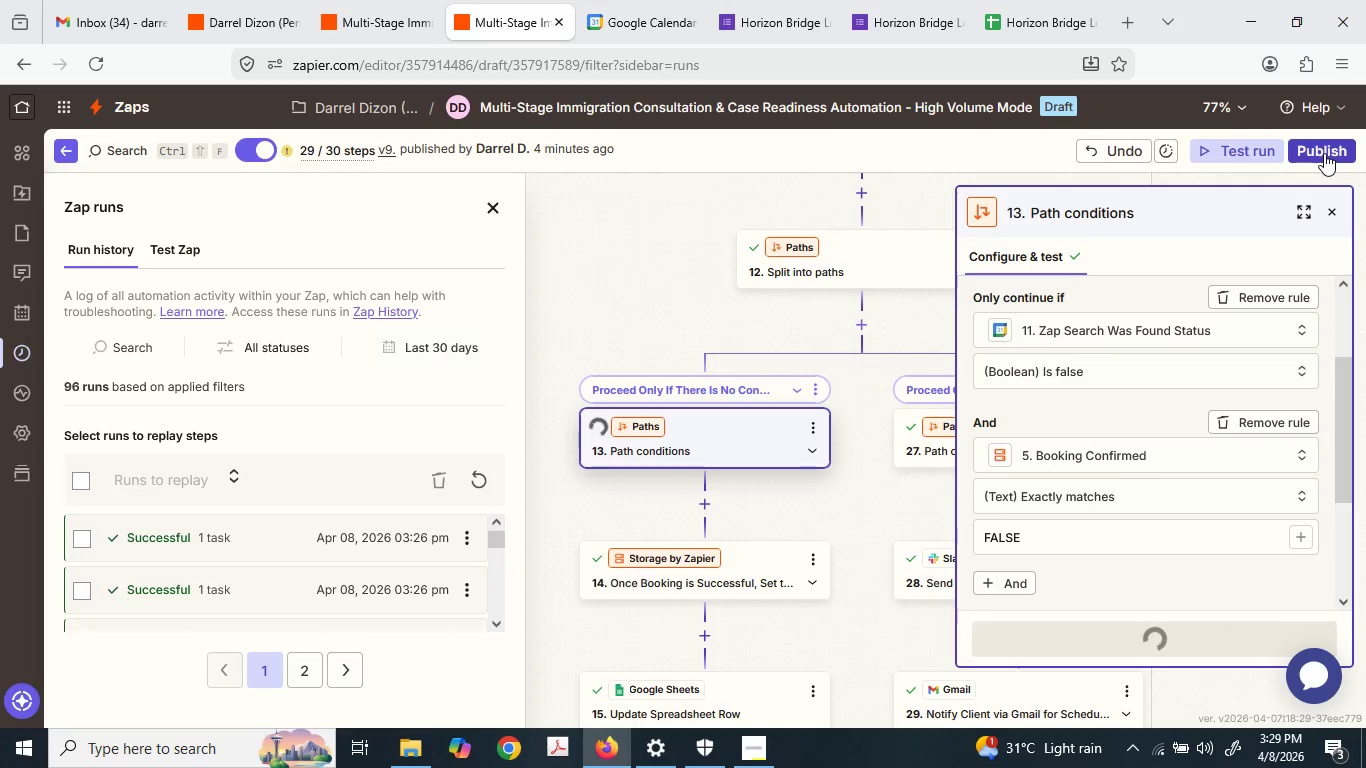 
scroll: coordinate [1186, 509], scroll_direction: down, amount: 3.0
 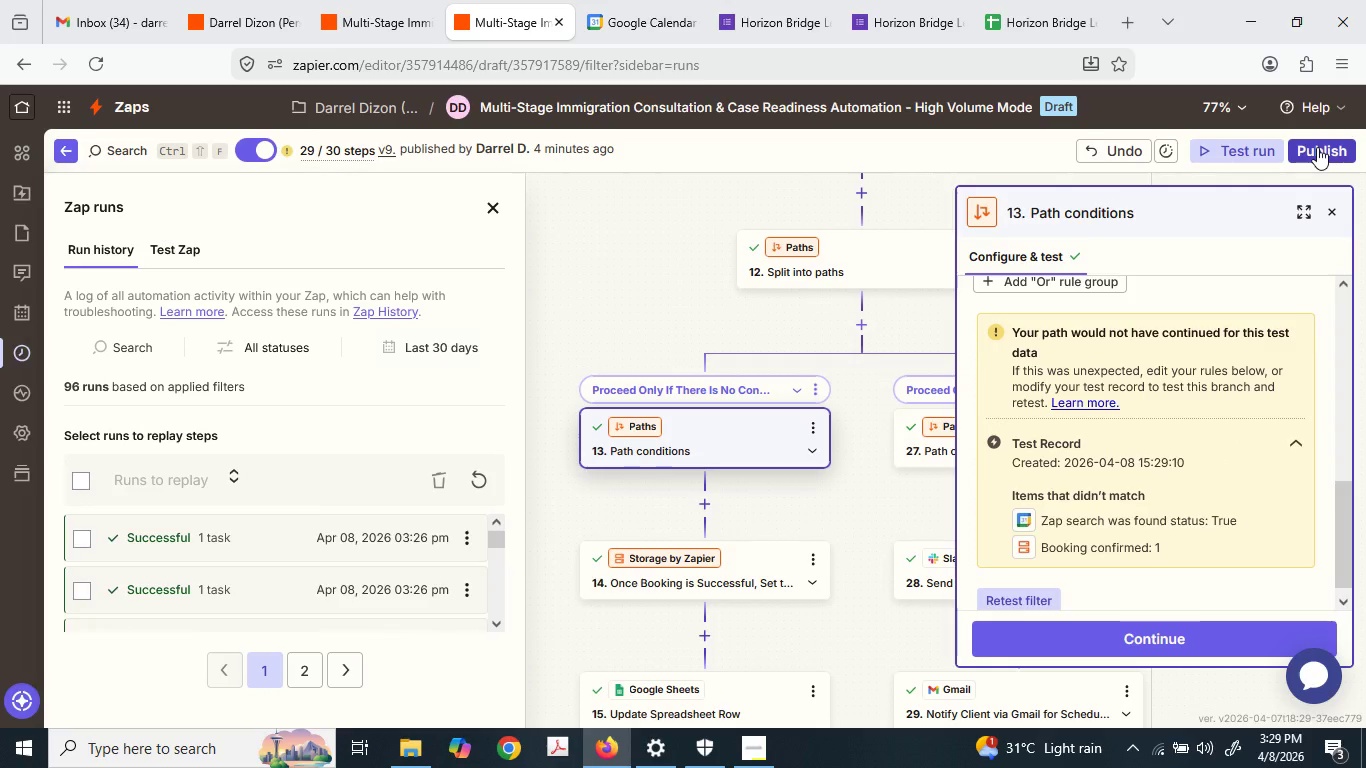 
scroll: coordinate [836, 469], scroll_direction: up, amount: 6.0
 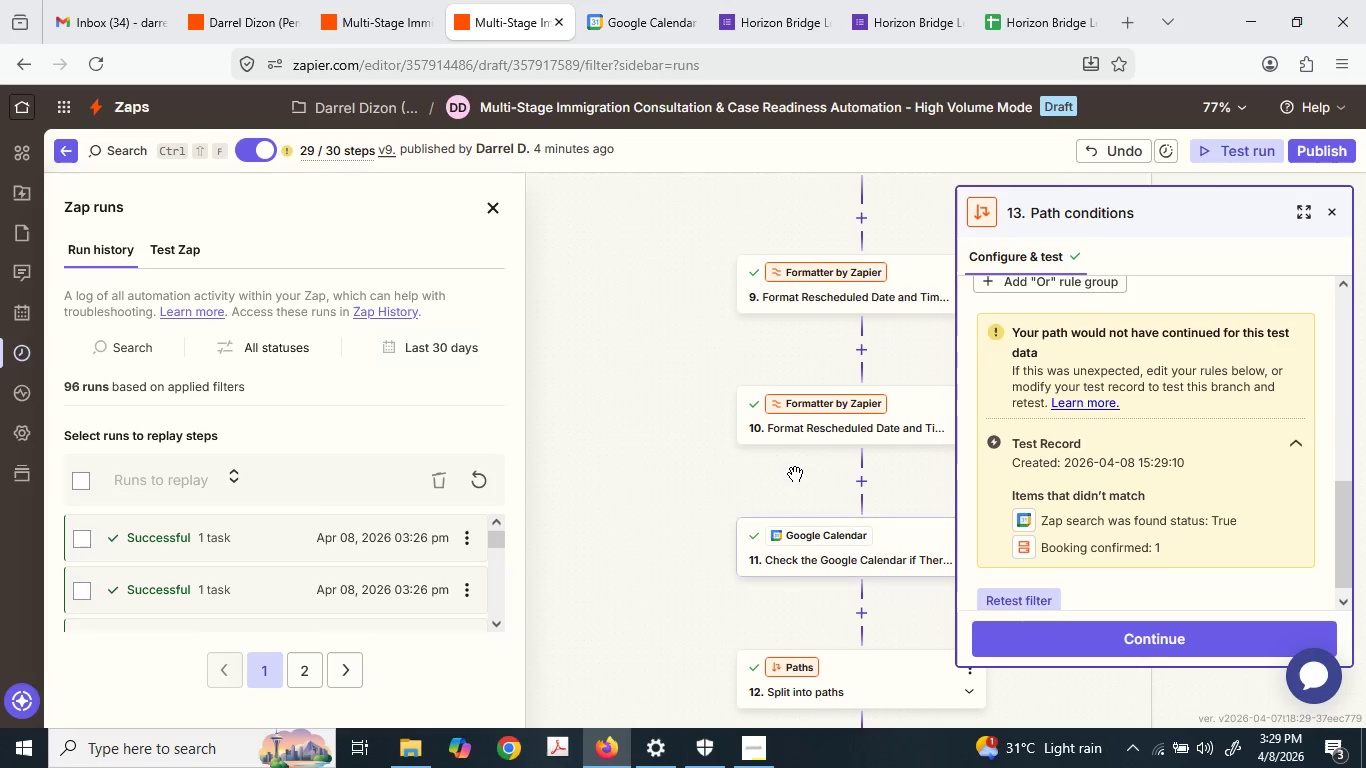 
left_click([880, 332])
 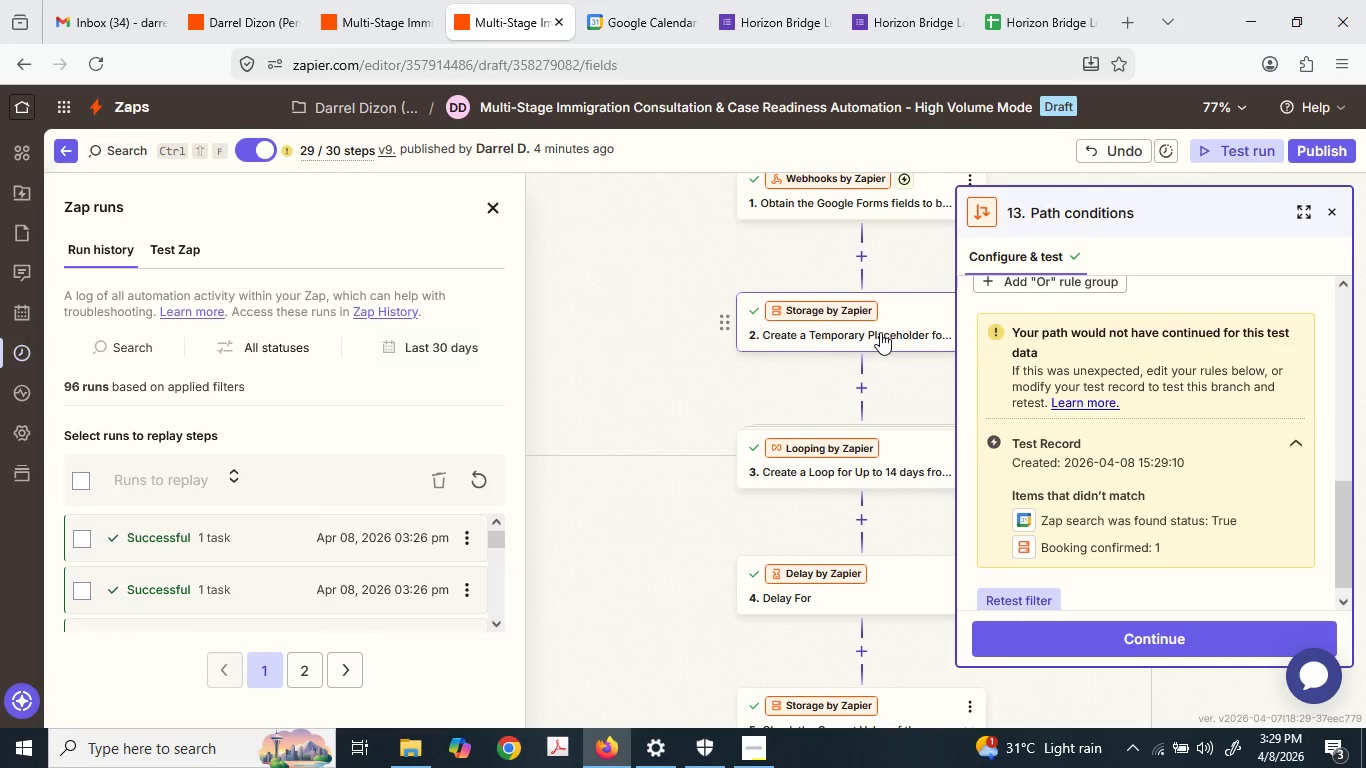 
scroll: coordinate [893, 425], scroll_direction: up, amount: 16.0
 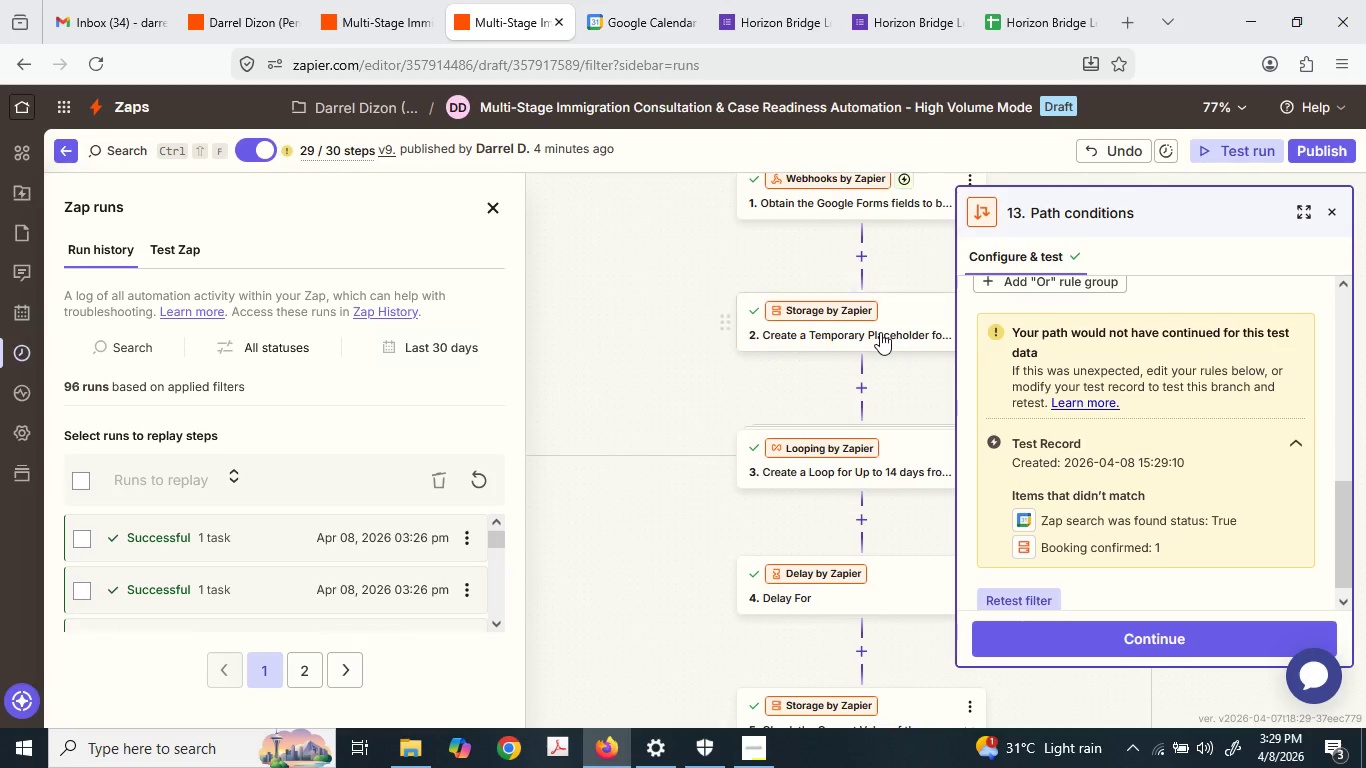 
mouse_move([903, 334])
 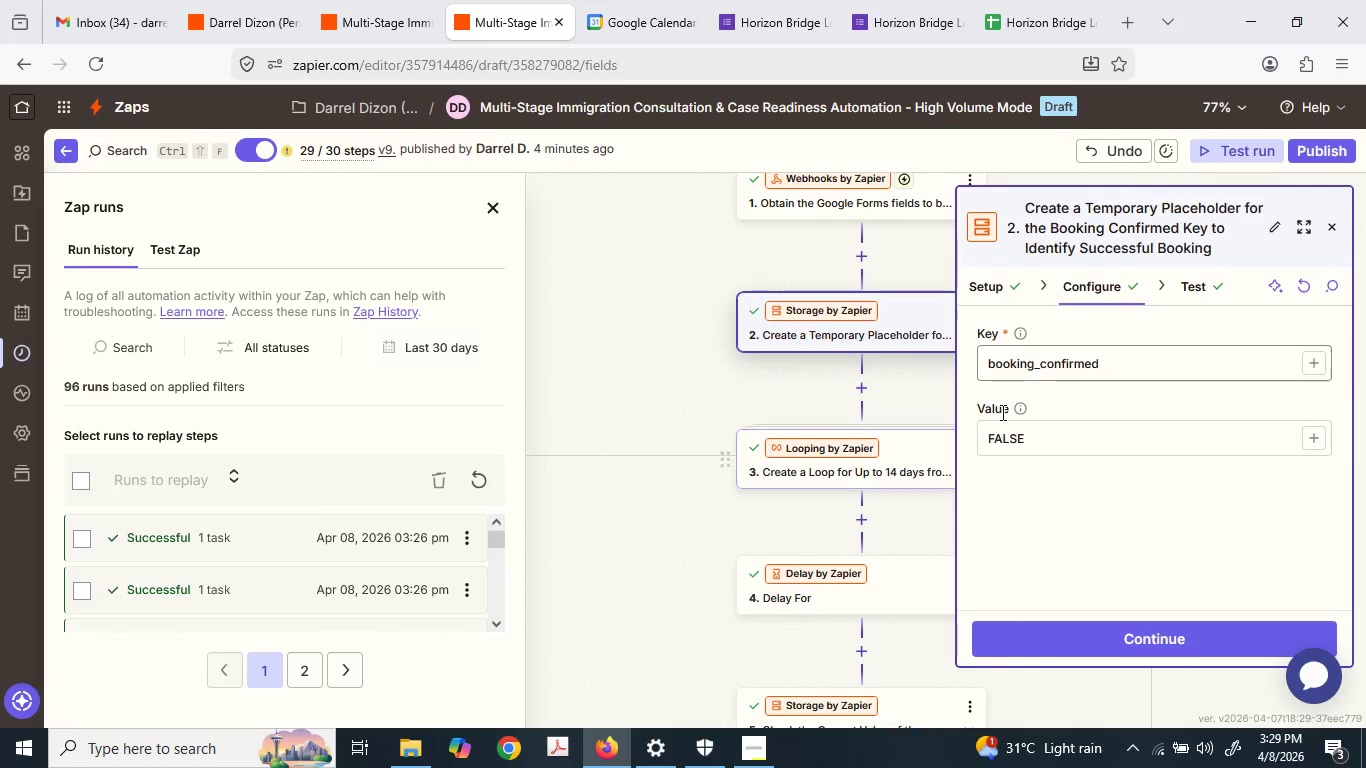 
scroll: coordinate [743, 455], scroll_direction: down, amount: 5.0
 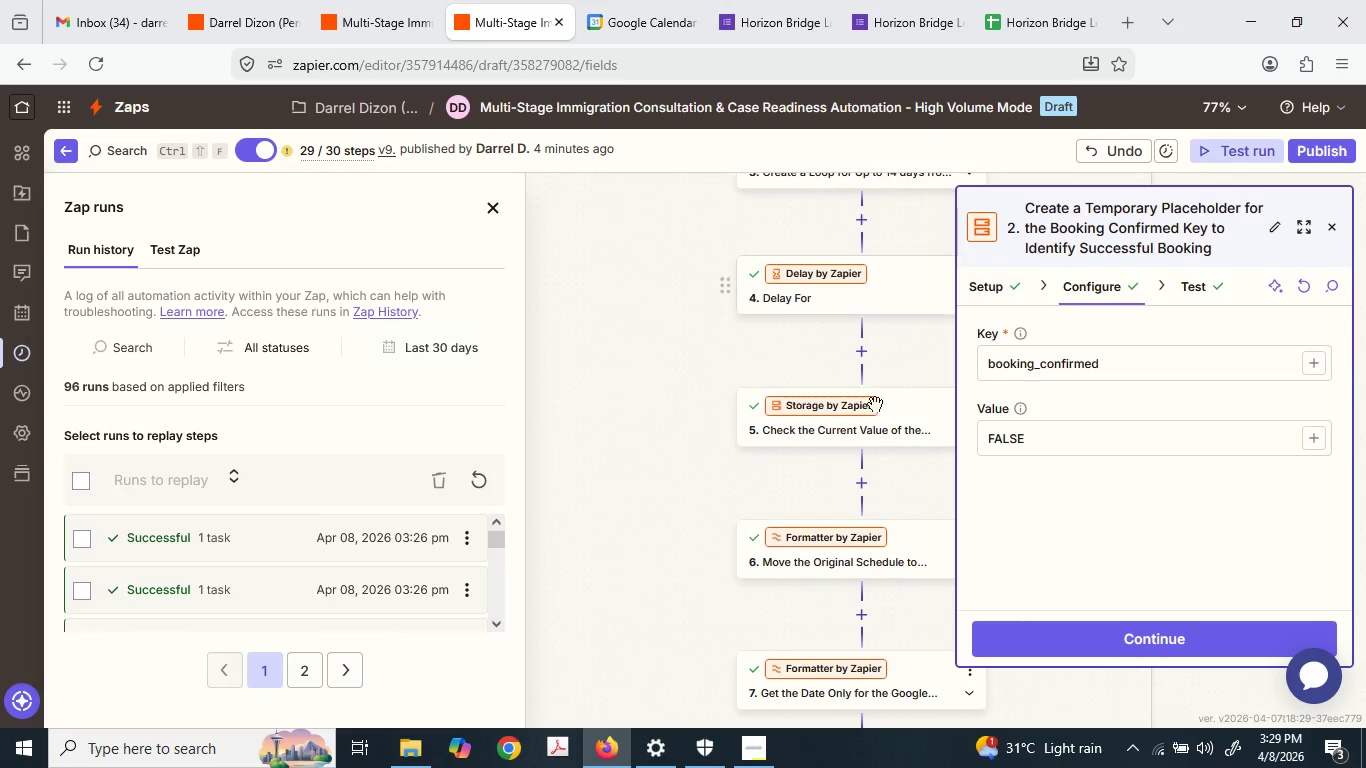 
left_click([871, 429])
 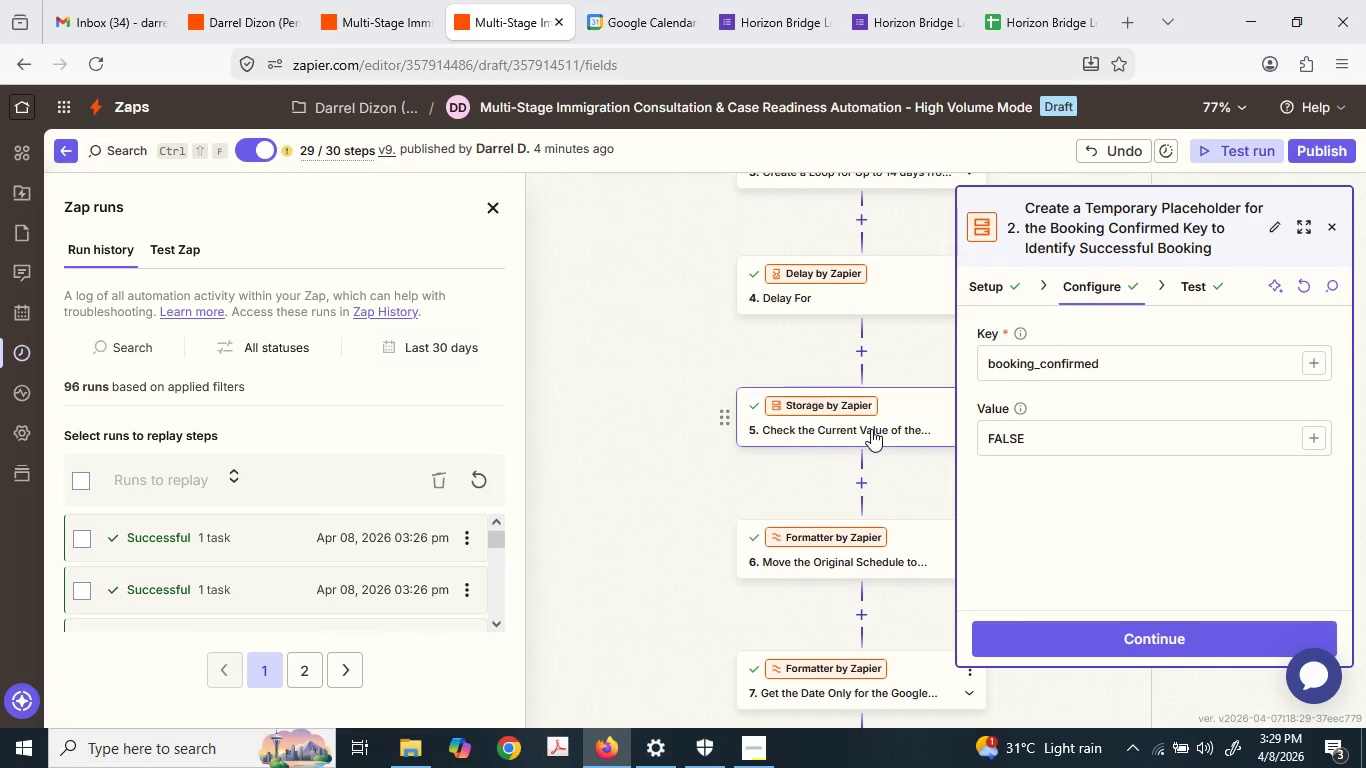 
left_click([871, 429])
 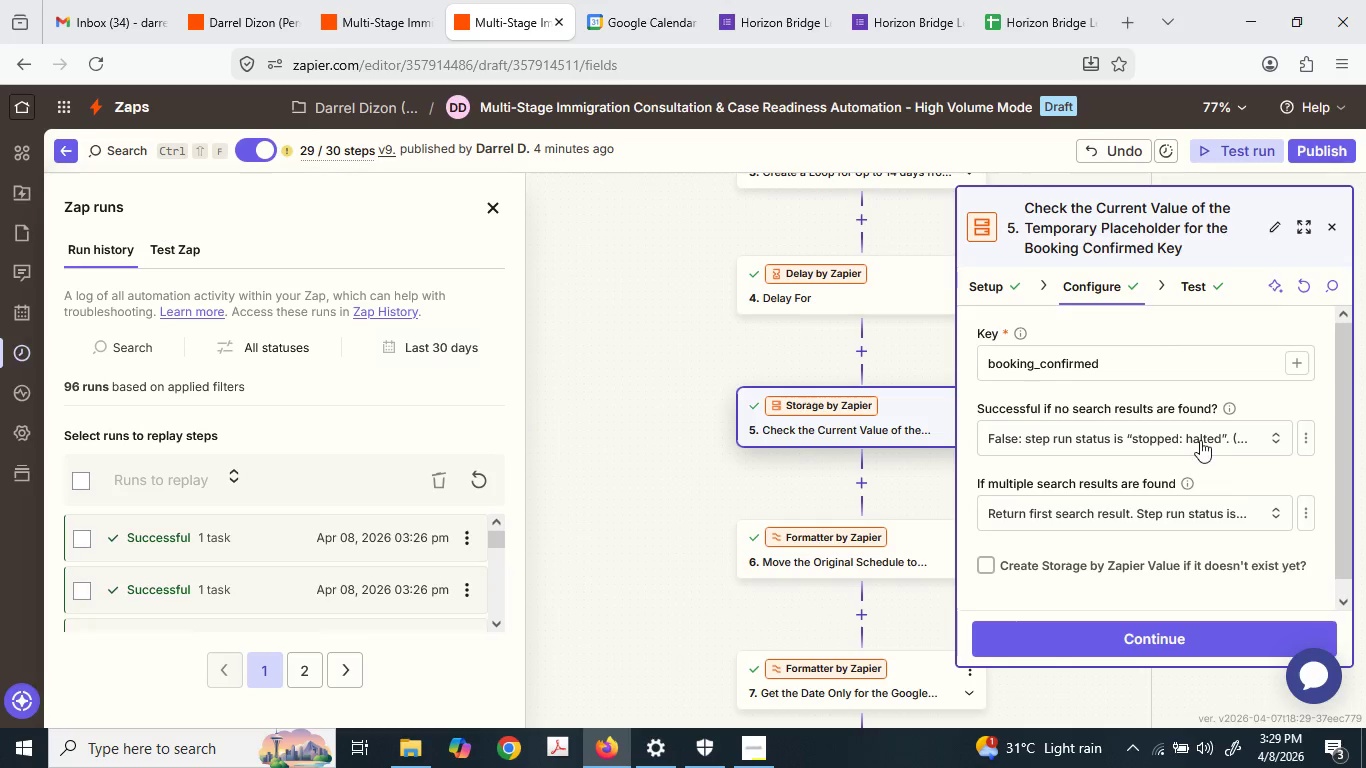 
left_click([1190, 278])
 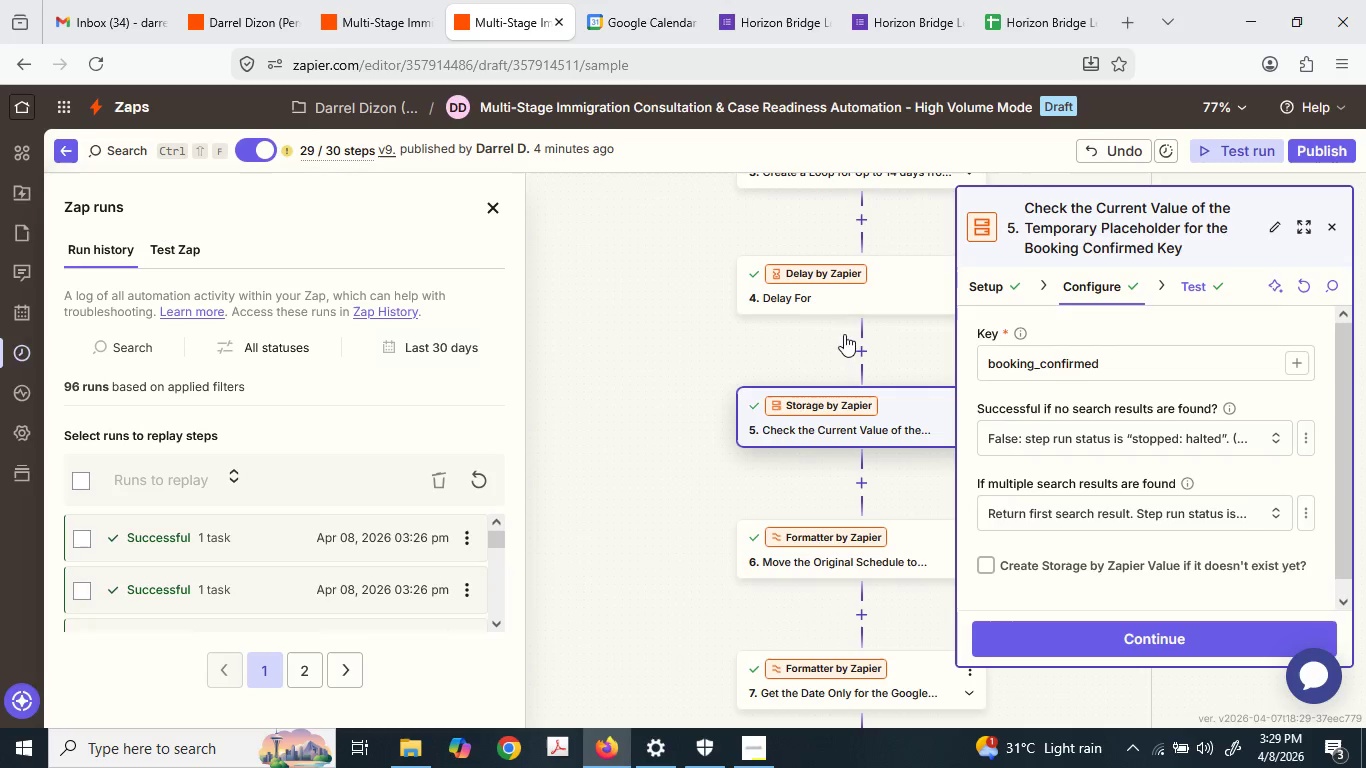 
scroll: coordinate [843, 334], scroll_direction: up, amount: 6.0
 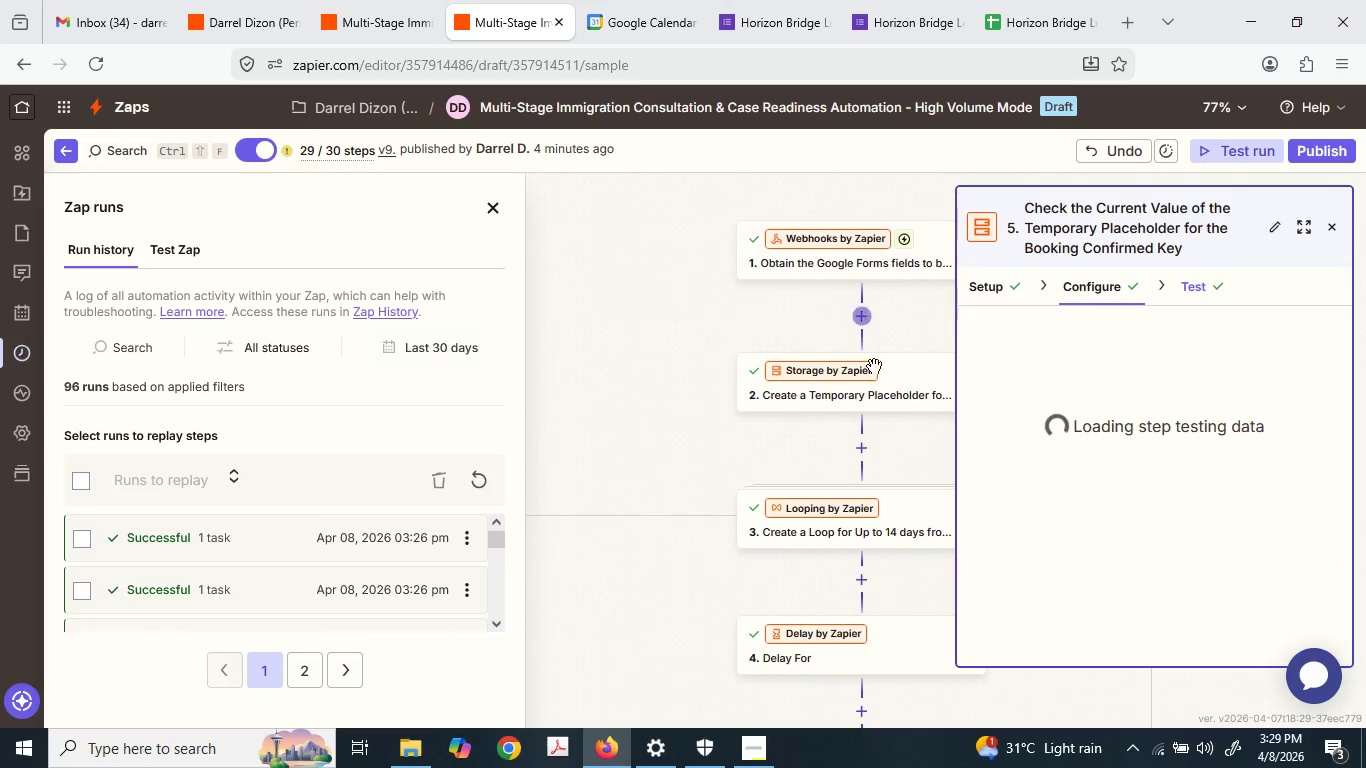 
left_click([900, 393])
 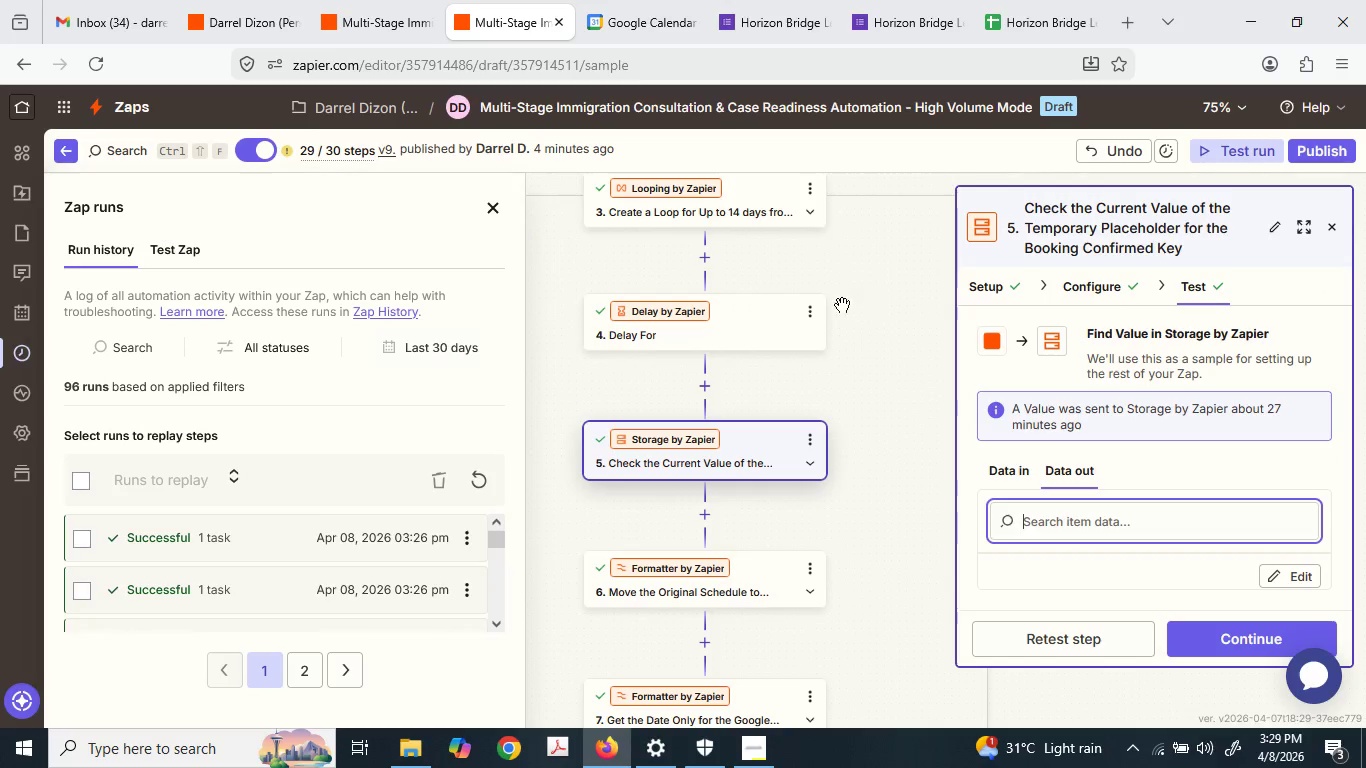 
left_click([740, 201])
 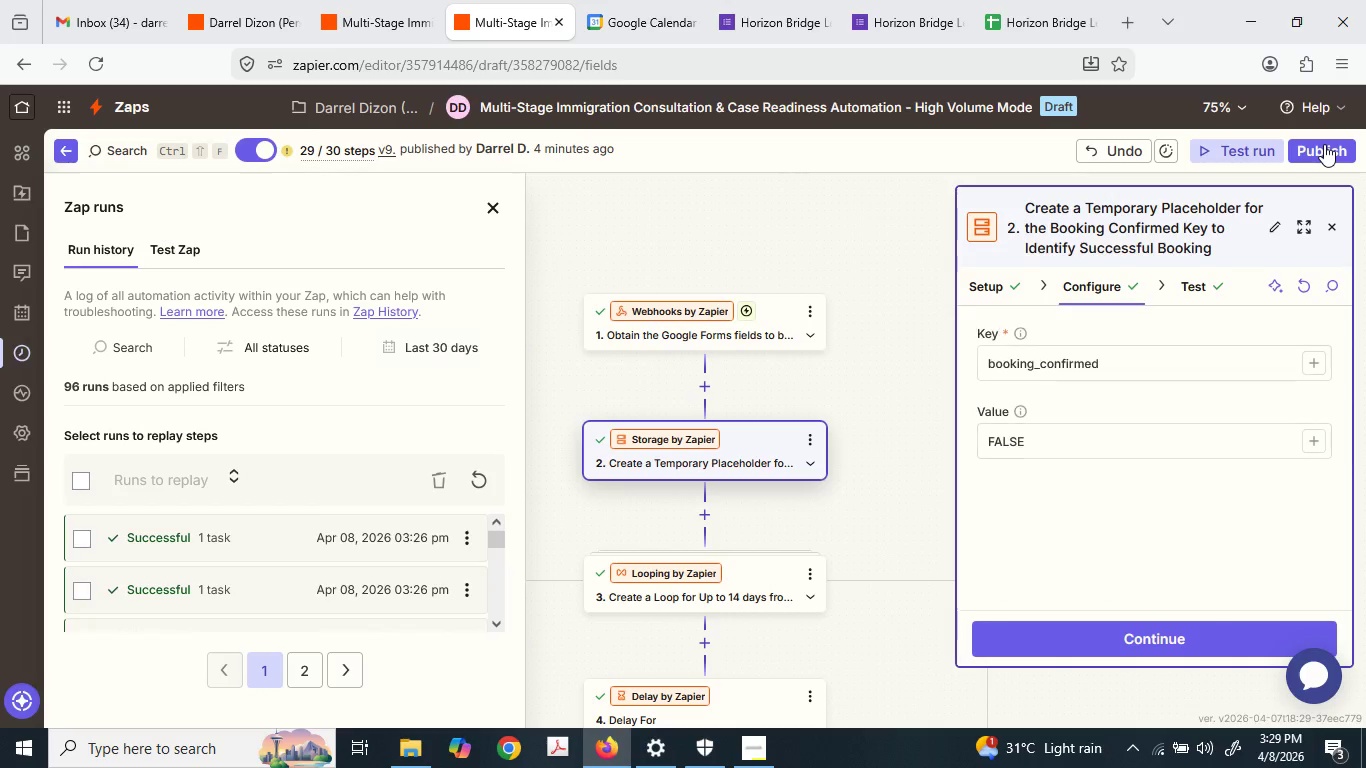 
scroll: coordinate [839, 375], scroll_direction: up, amount: 2.0
 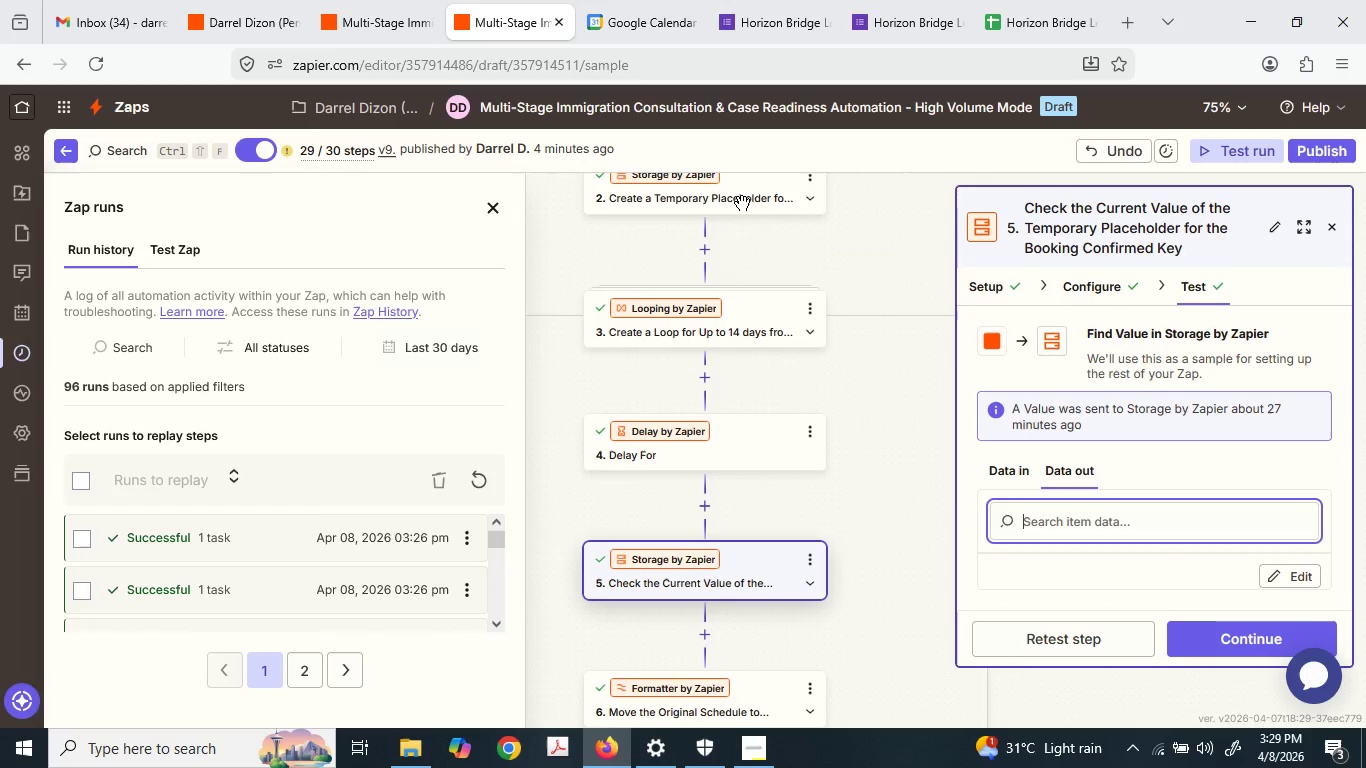 
scroll: coordinate [714, 574], scroll_direction: down, amount: 16.0
 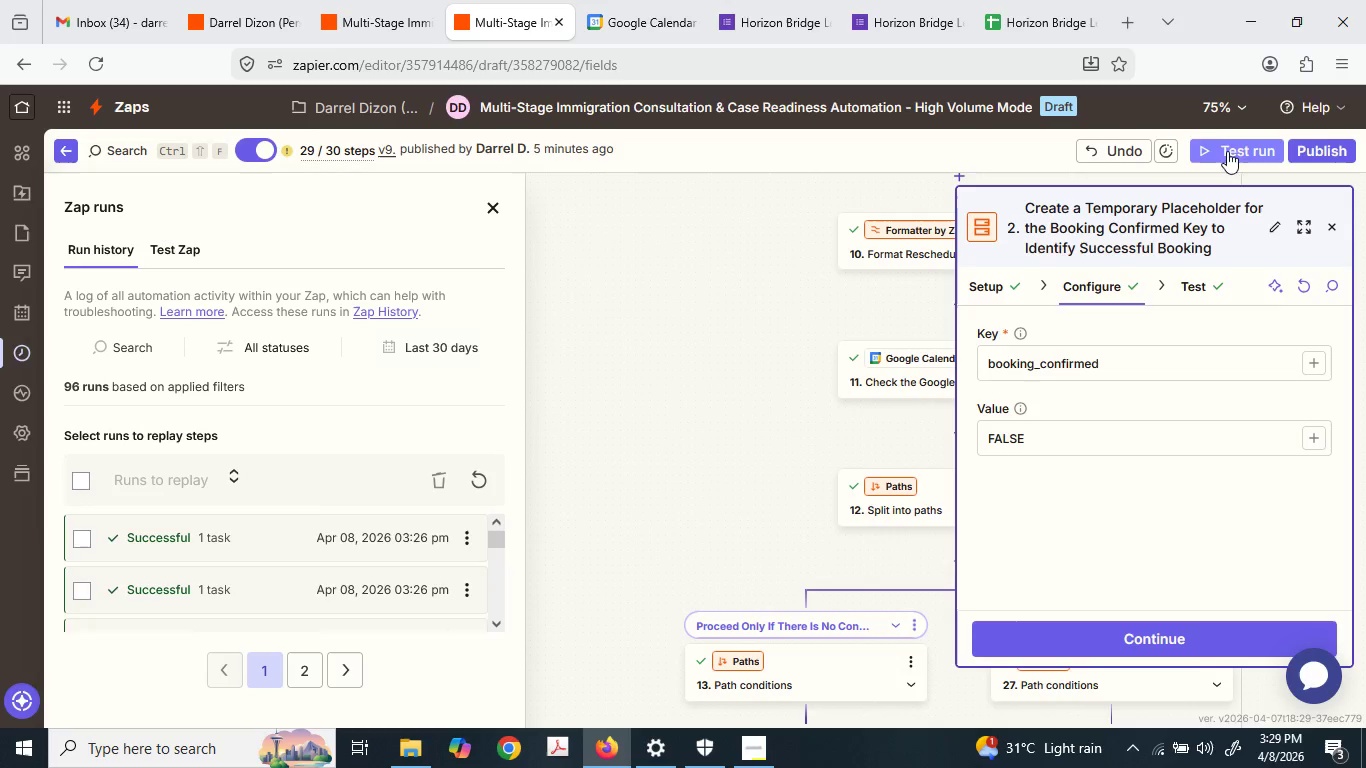 
left_click([1327, 138])
 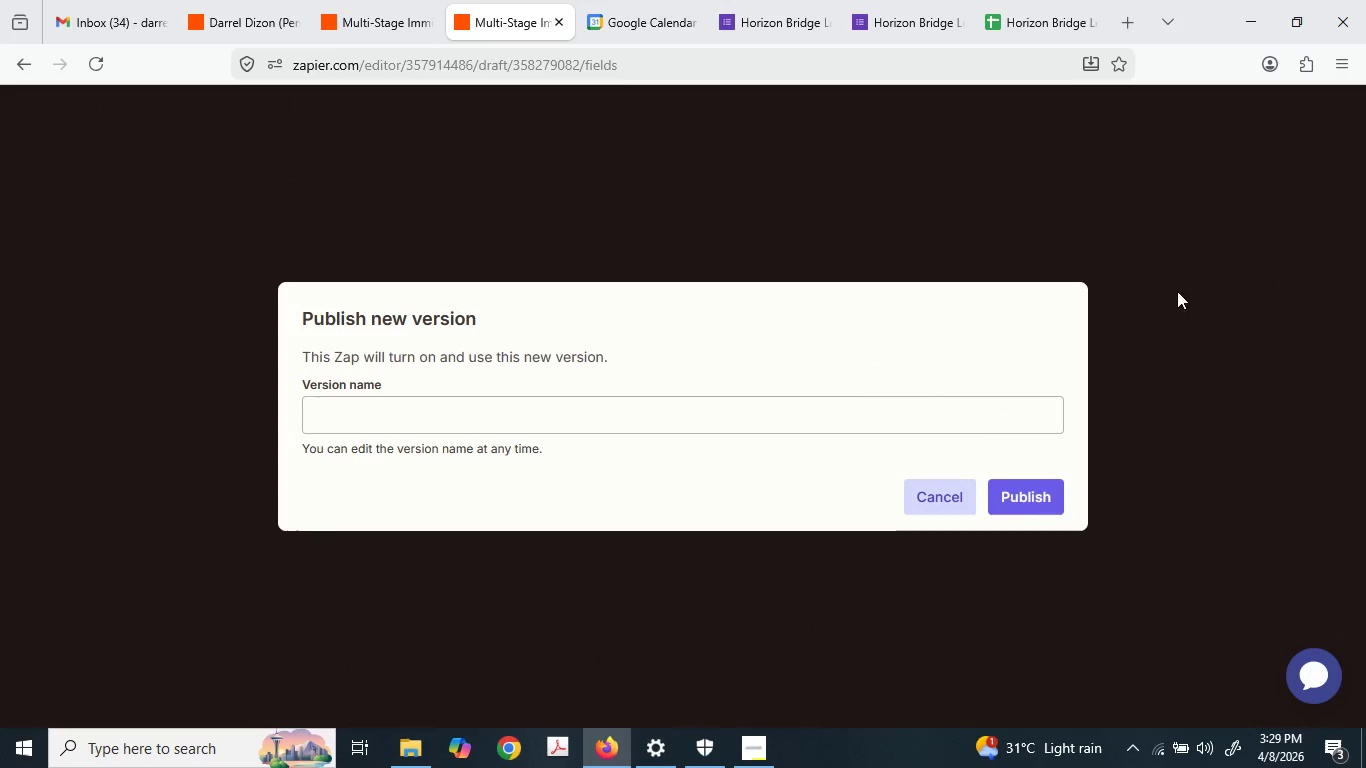 
left_click([1049, 500])
 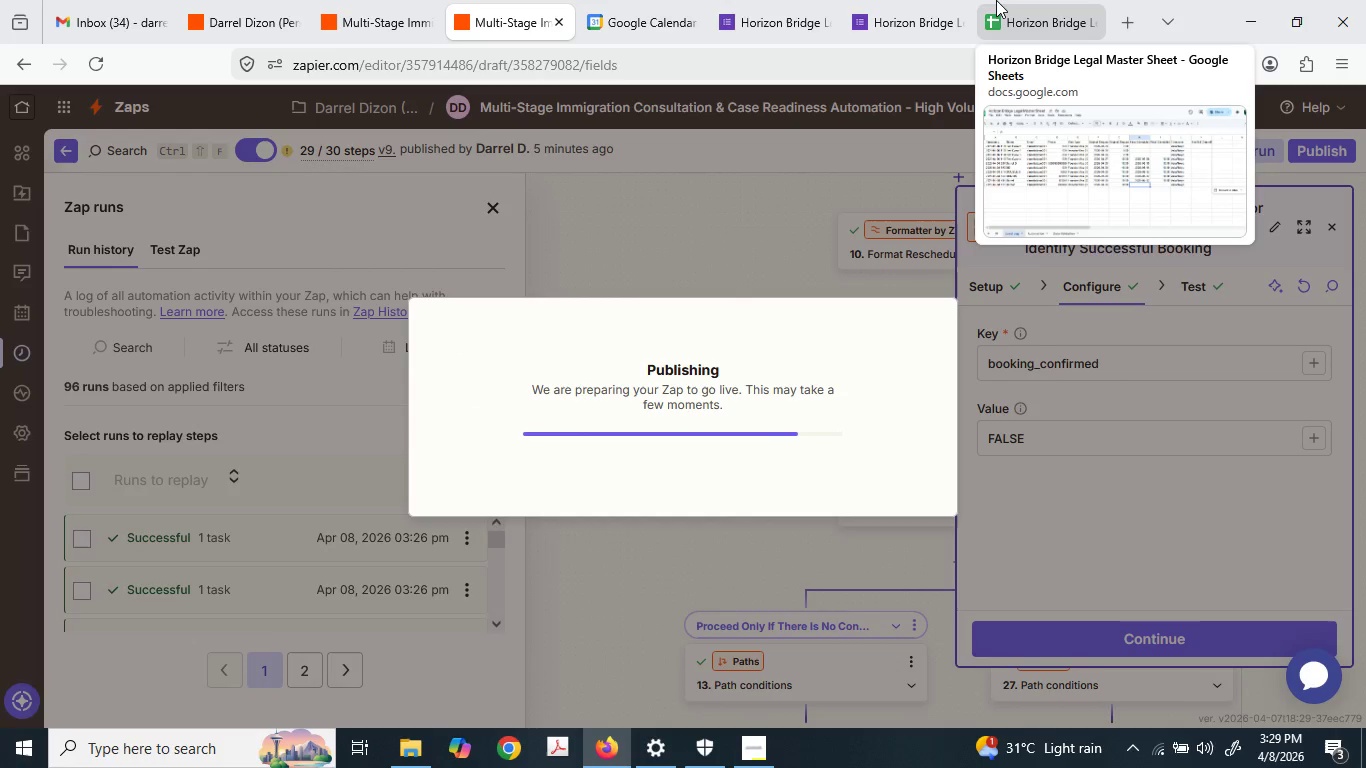 
wait(5.86)
 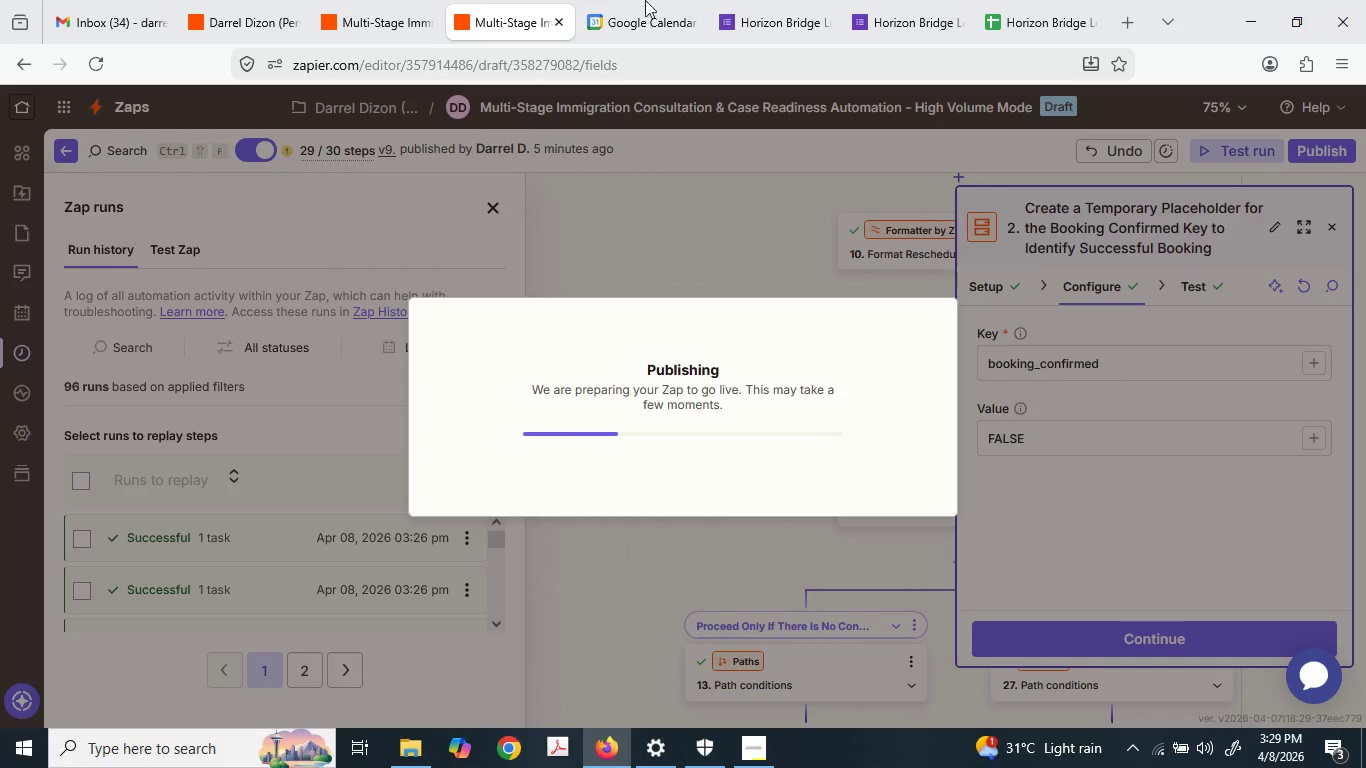 
left_click([887, 0])
 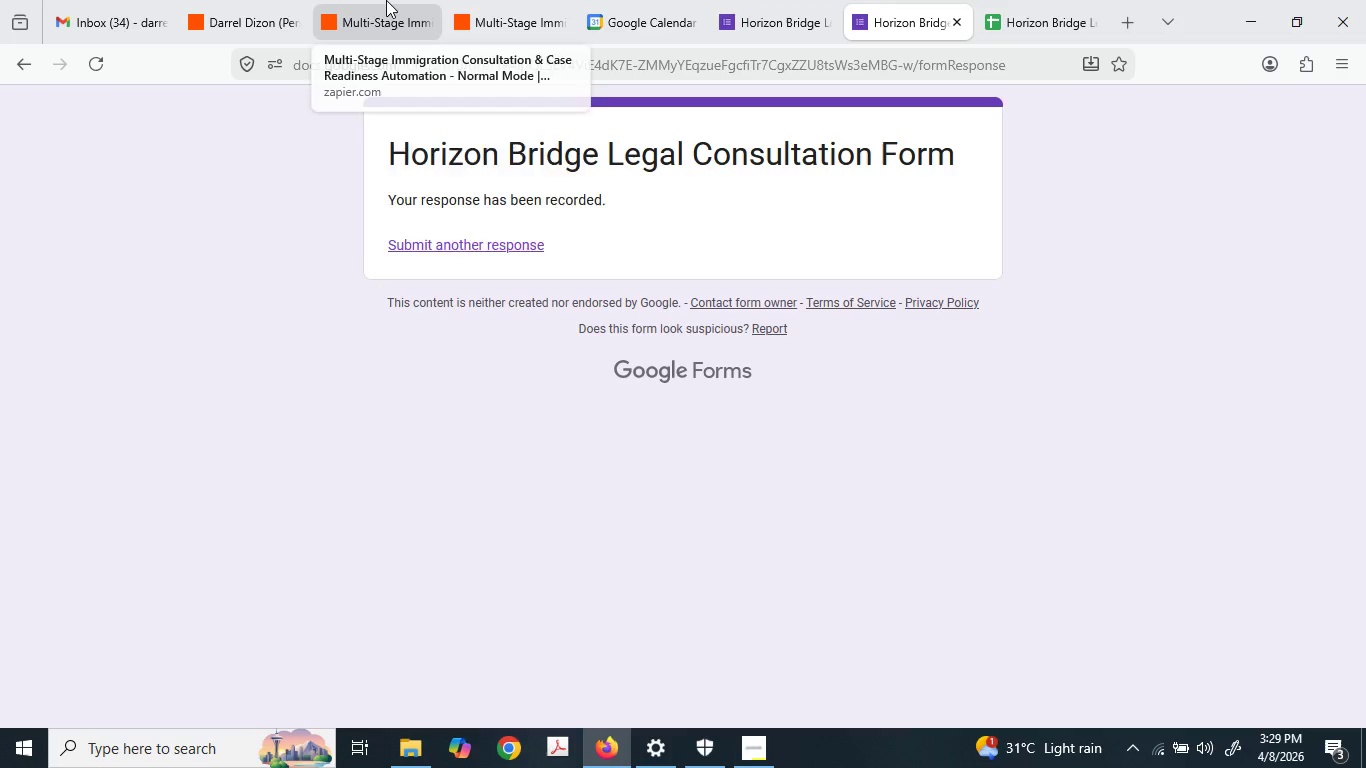 
double_click([465, 0])
 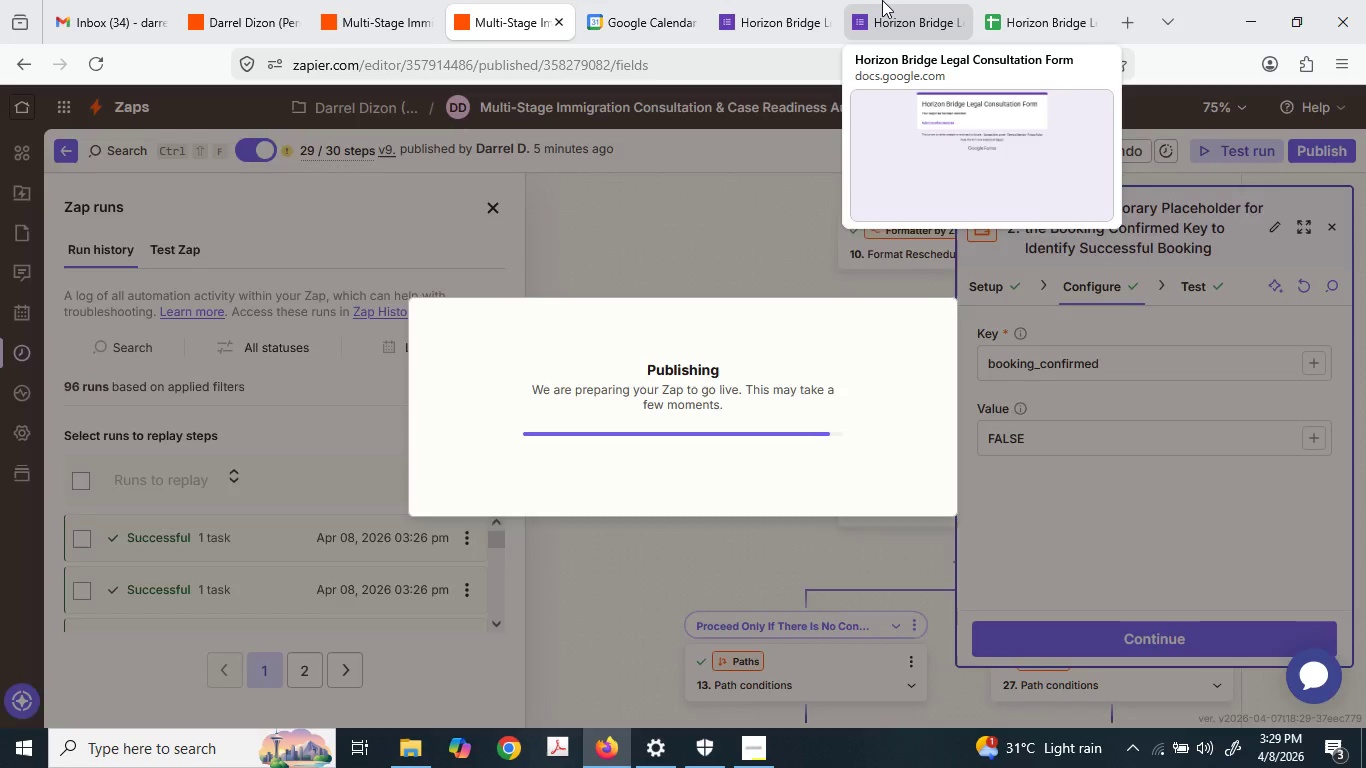 
left_click([882, 0])
 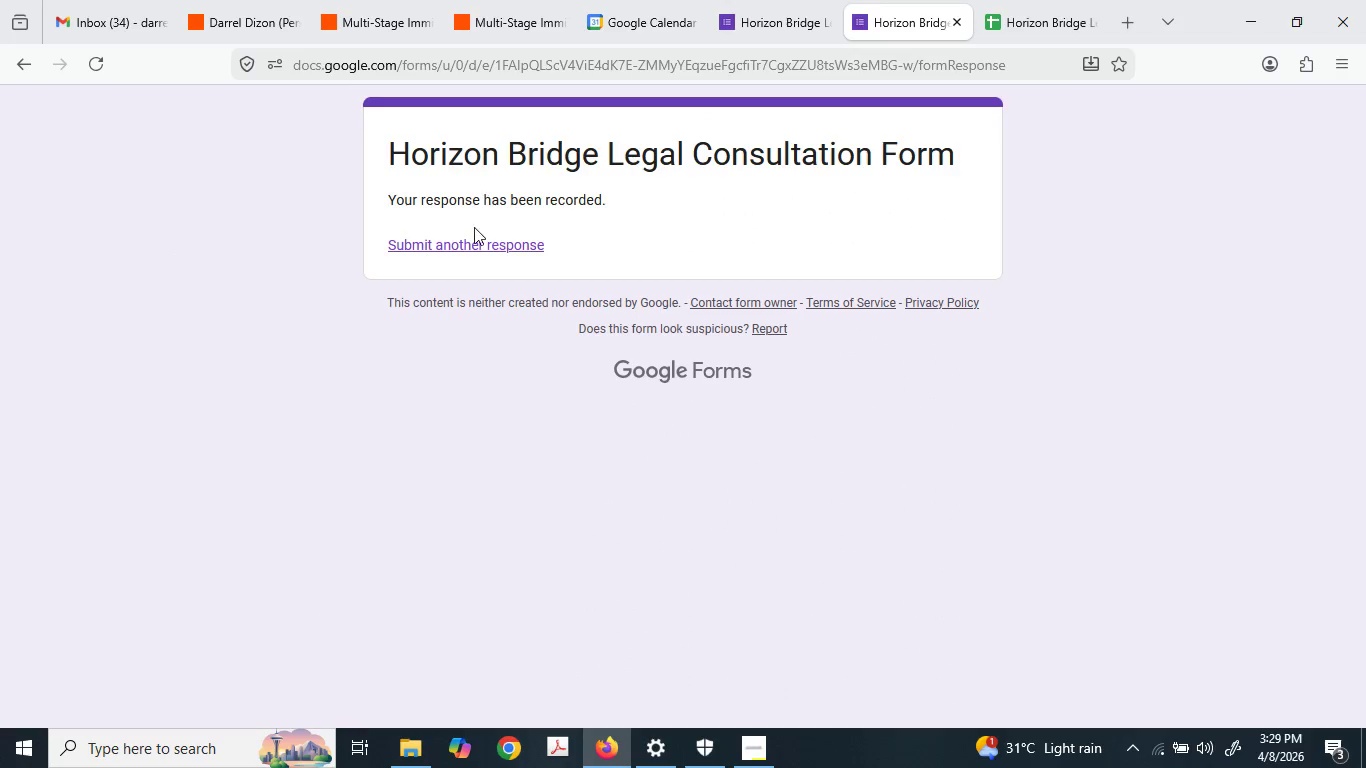 
double_click([472, 238])
 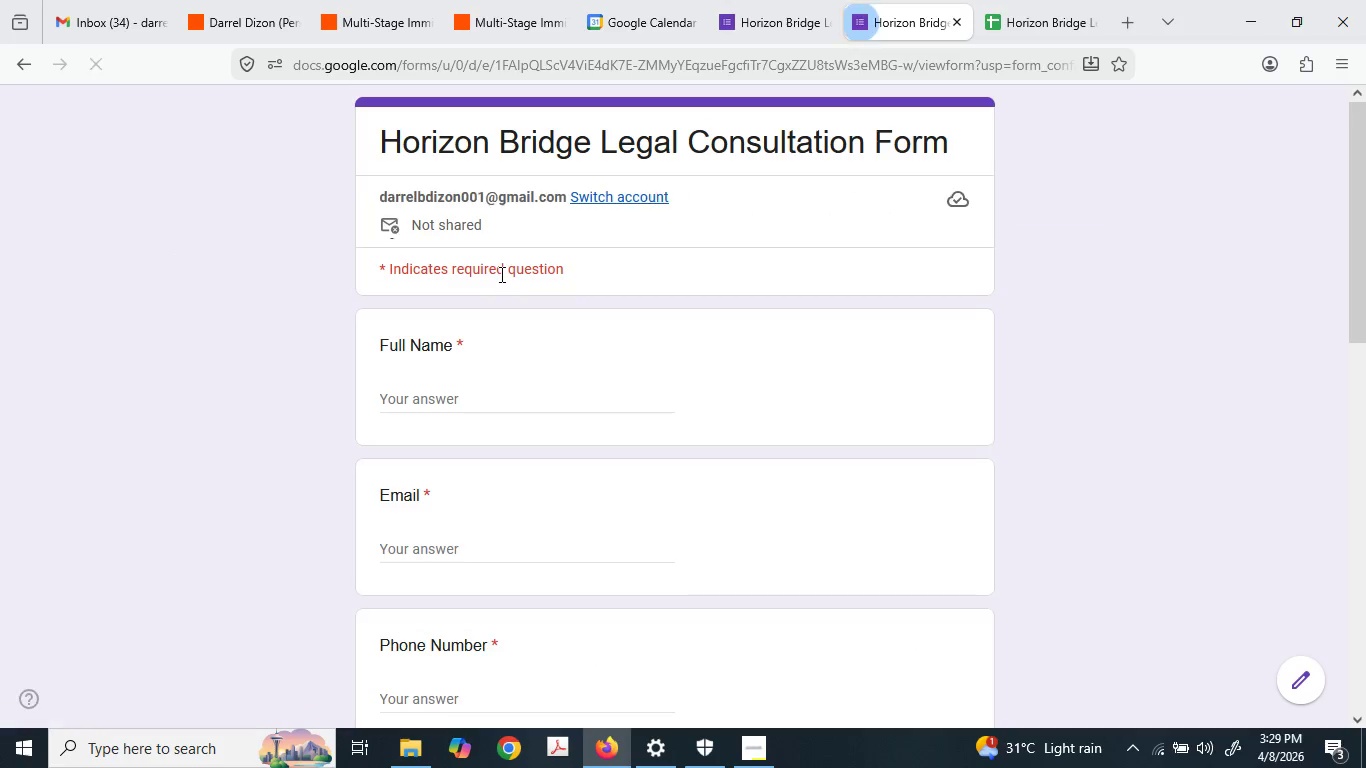 
double_click([472, 238])
 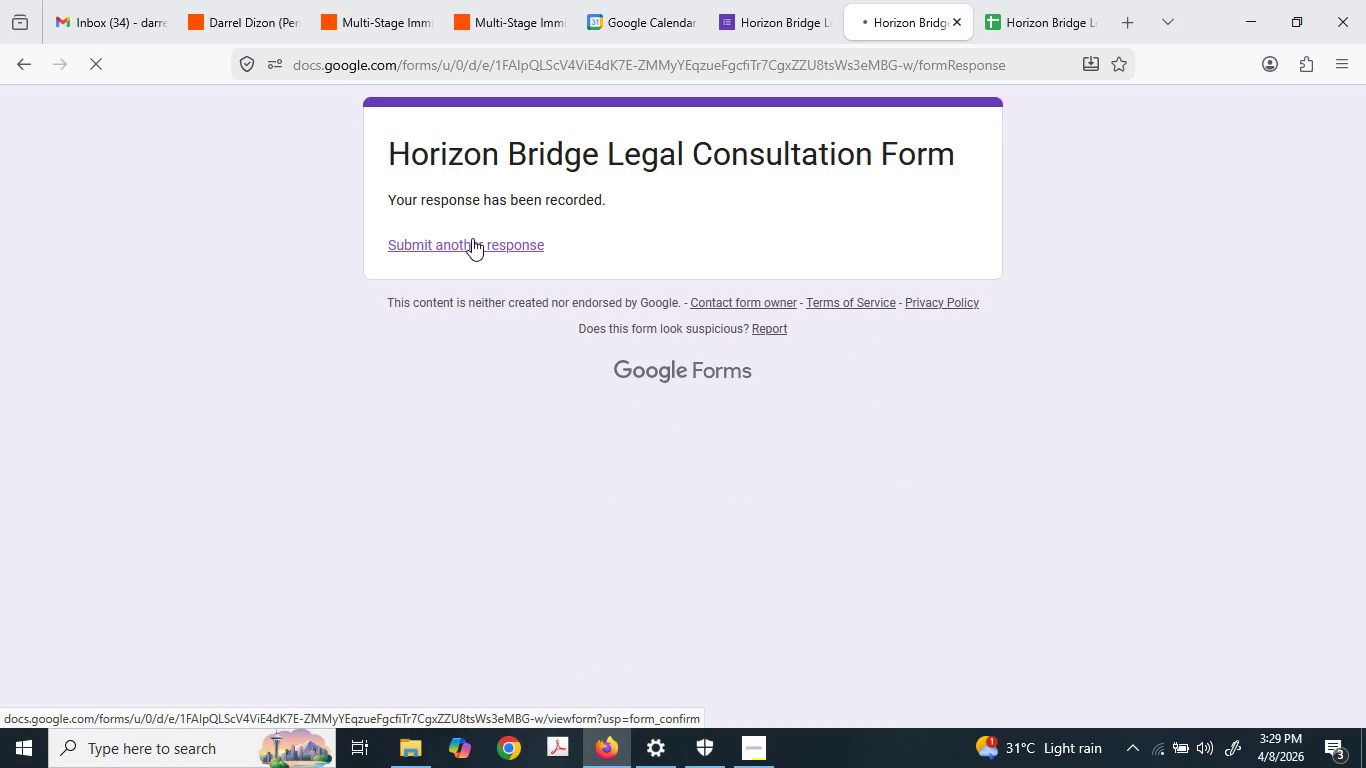 
type(DA)
 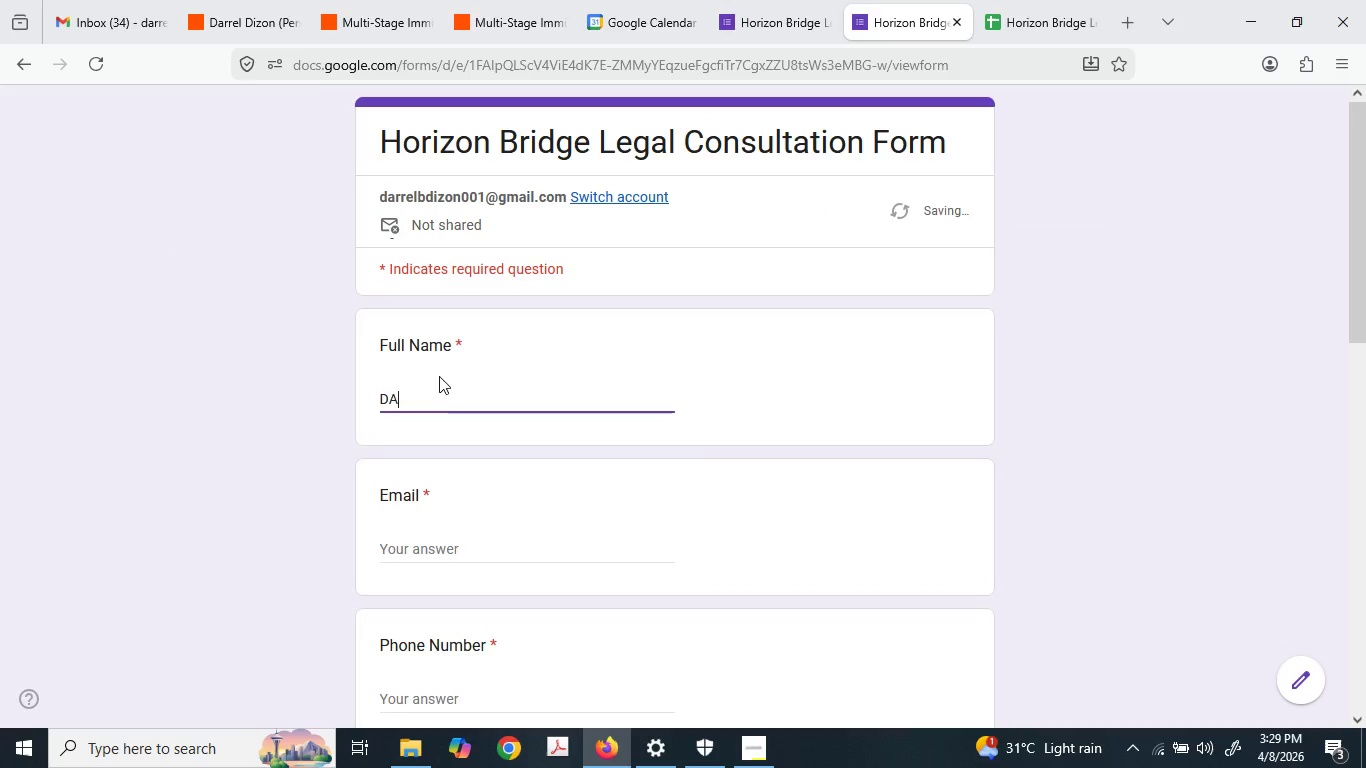 
hold_key(key=R, duration=0.78)
 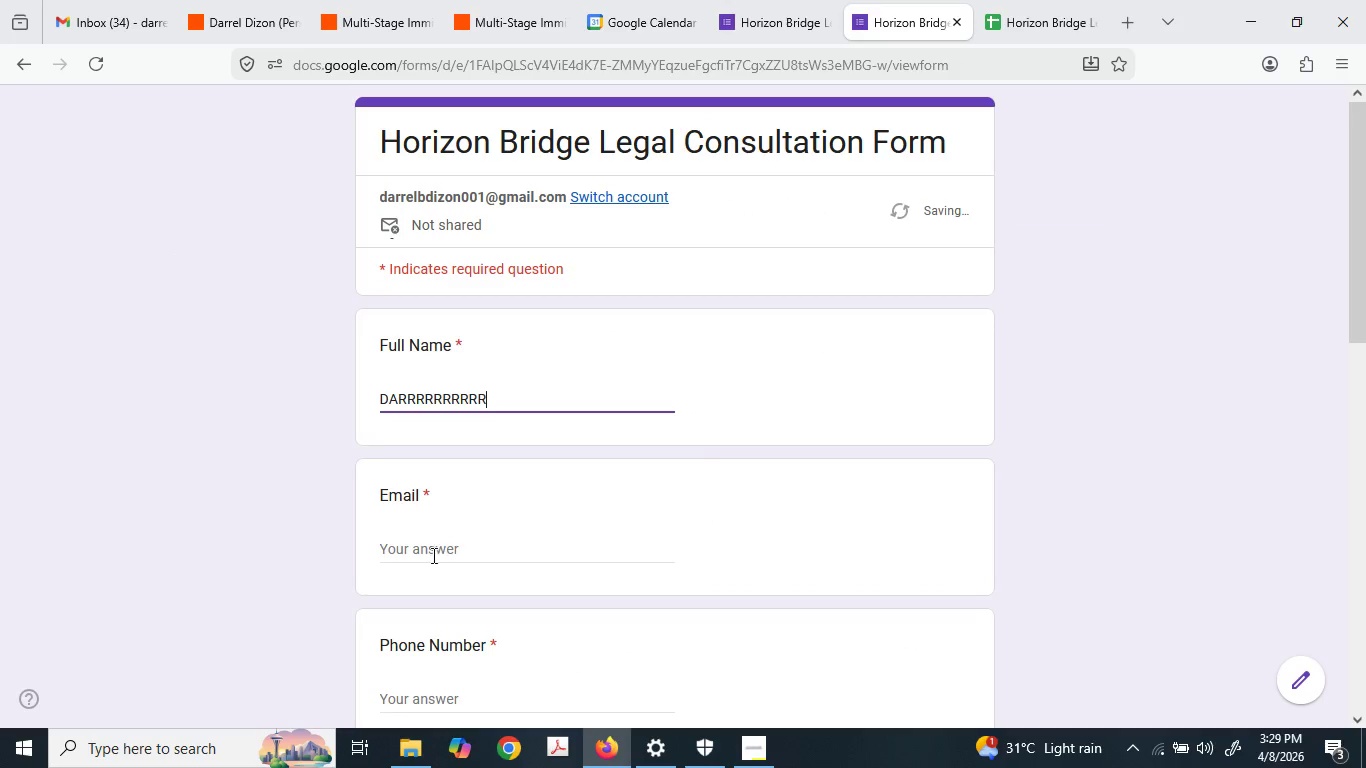 
left_click_drag(start_coordinate=[432, 548], to_coordinate=[429, 569])
 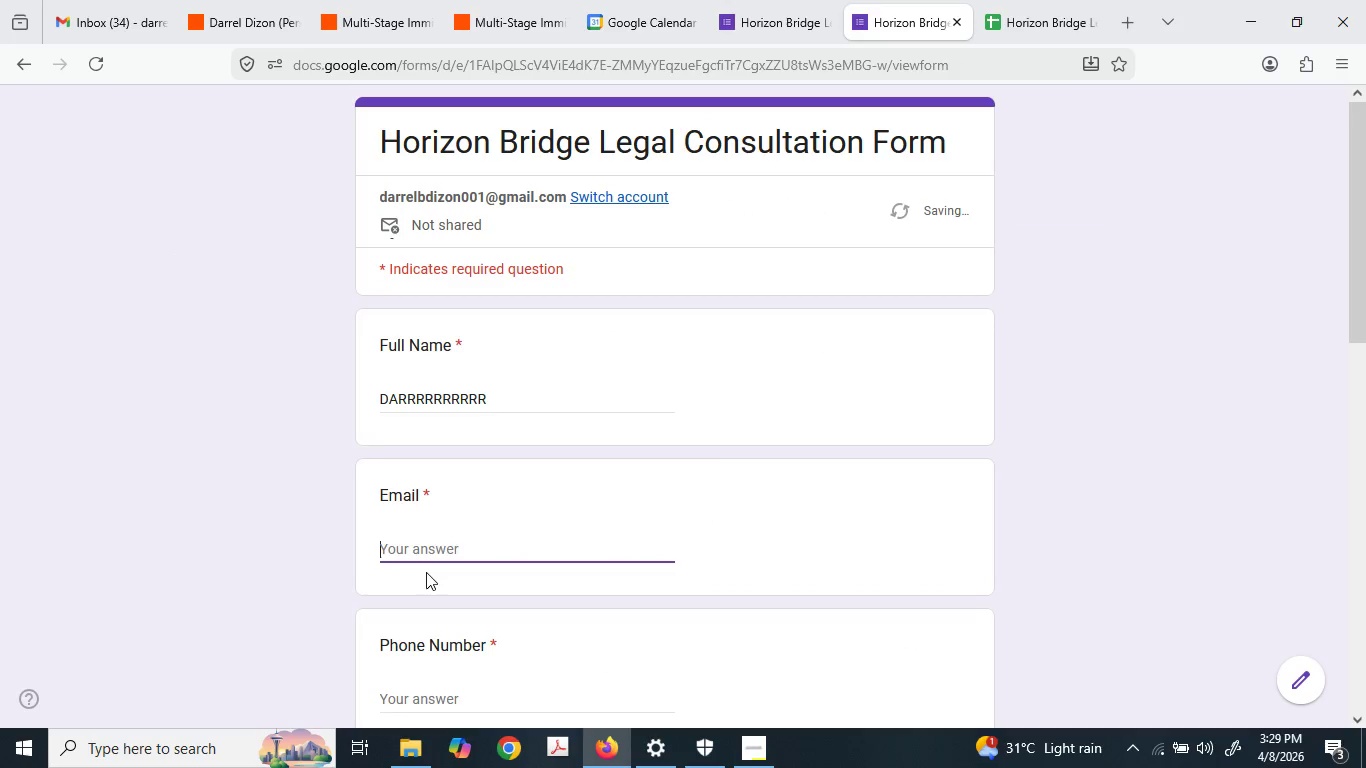 
type(arrelb)
 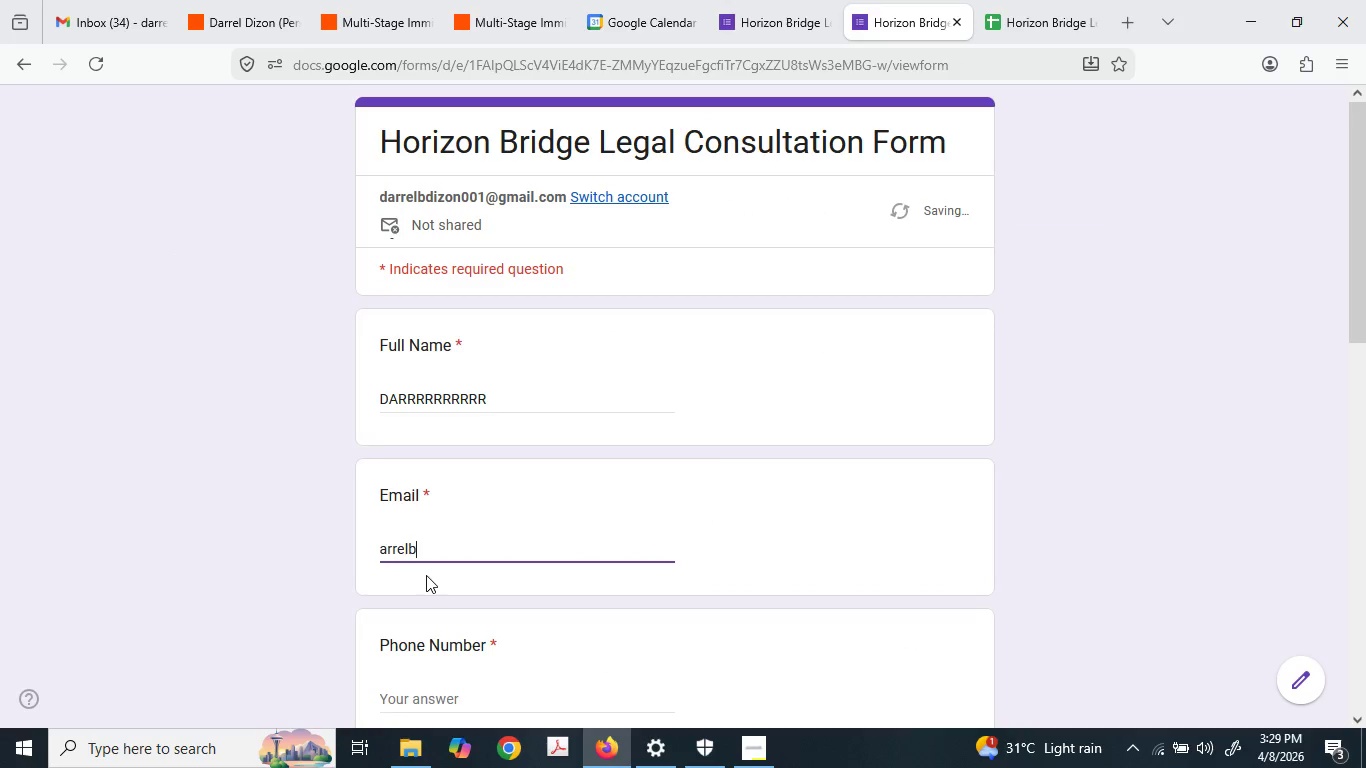 
key(Control+ControlLeft)
 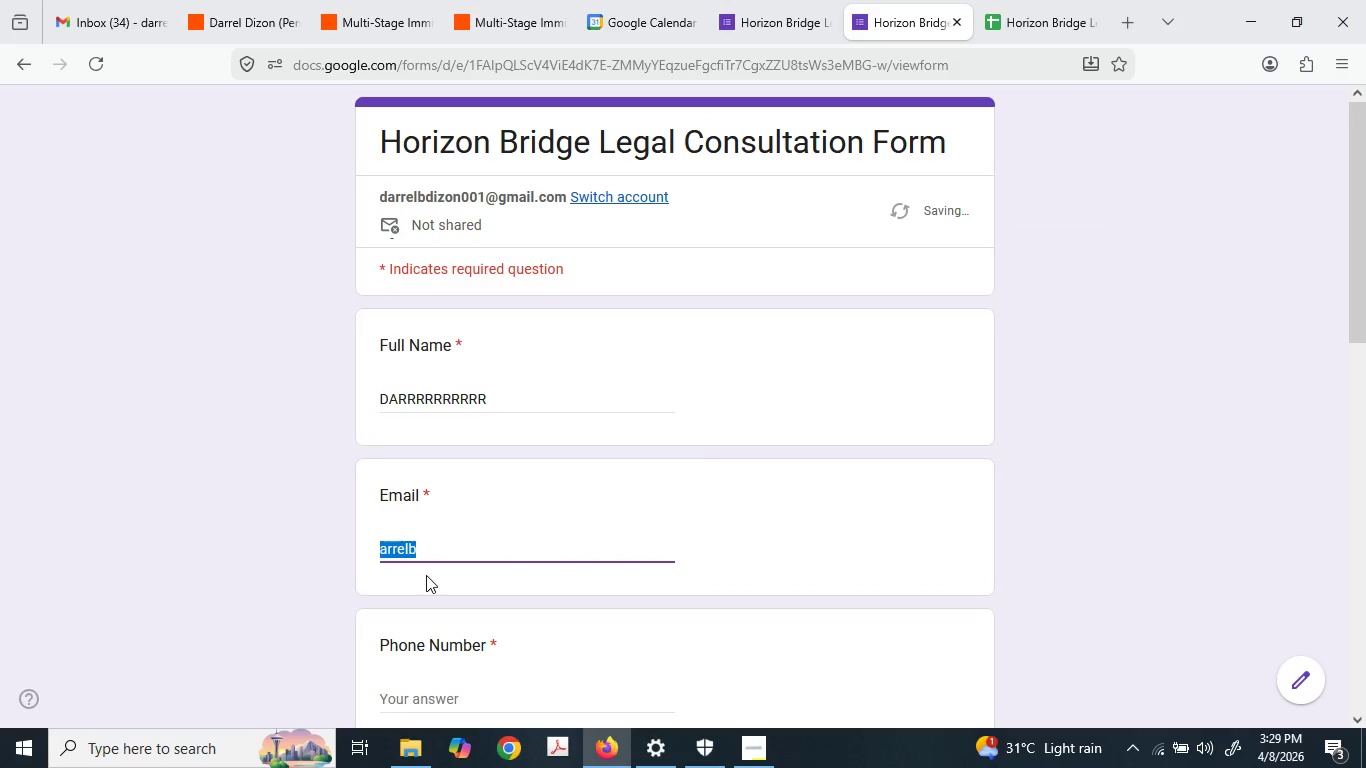 
key(Control+A)
 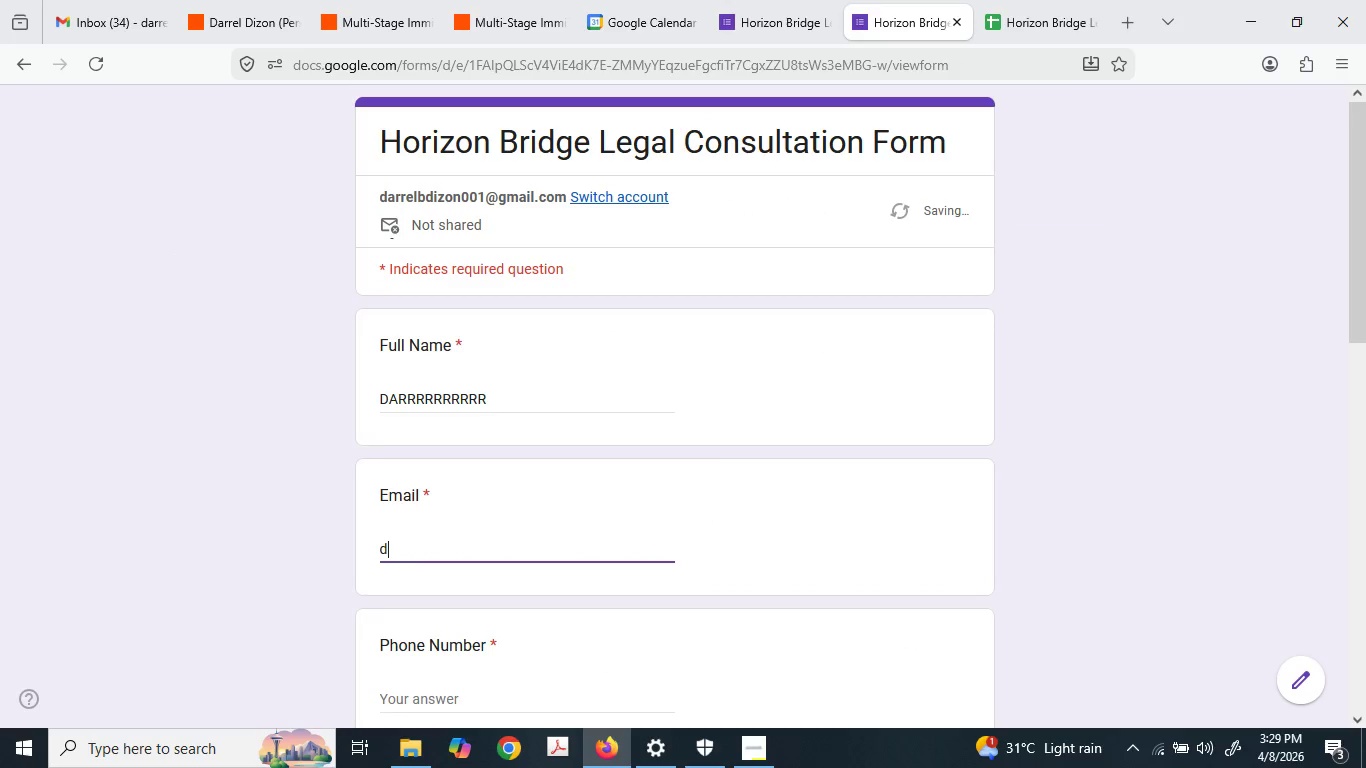 
type(darrelbd)
 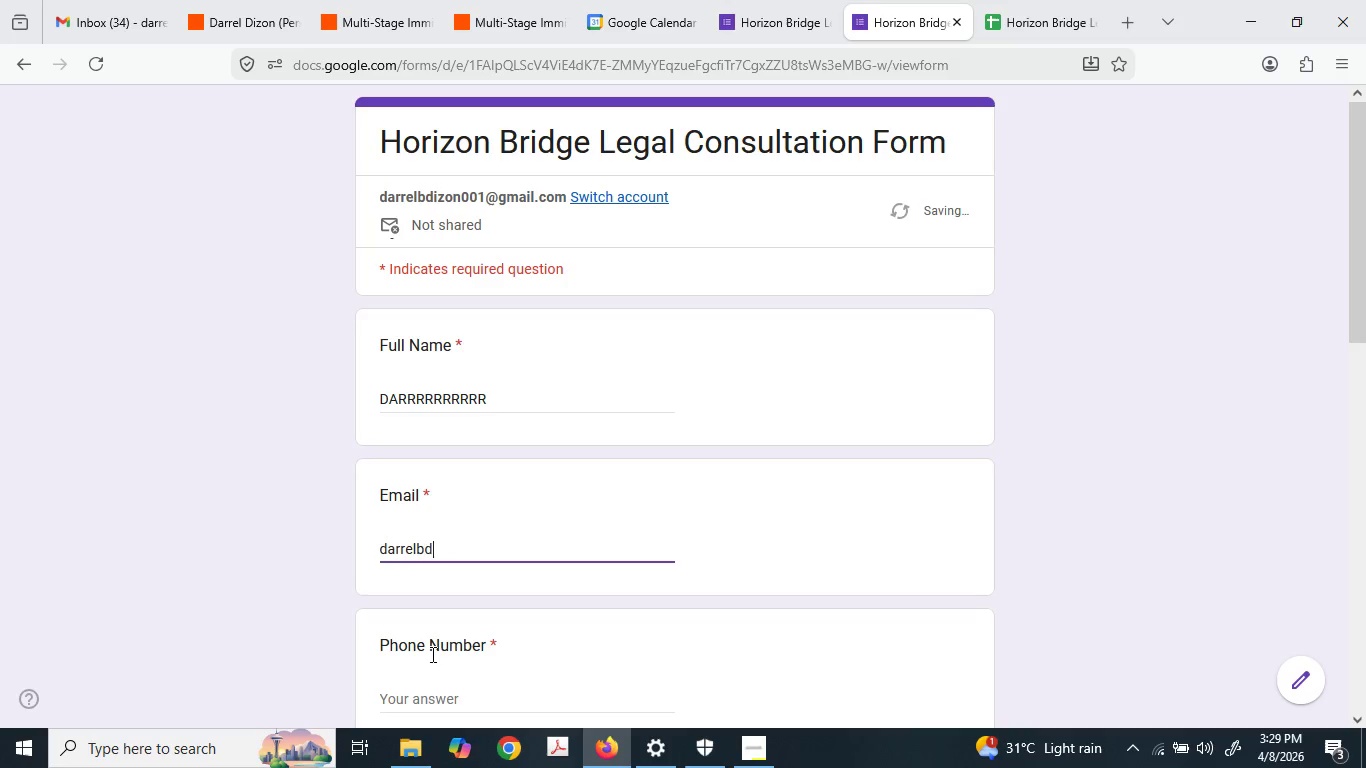 
key(Backspace)
type(dizon@)
key(Backspace)
type(001@gmail,)
key(Backspace)
type(.com)
 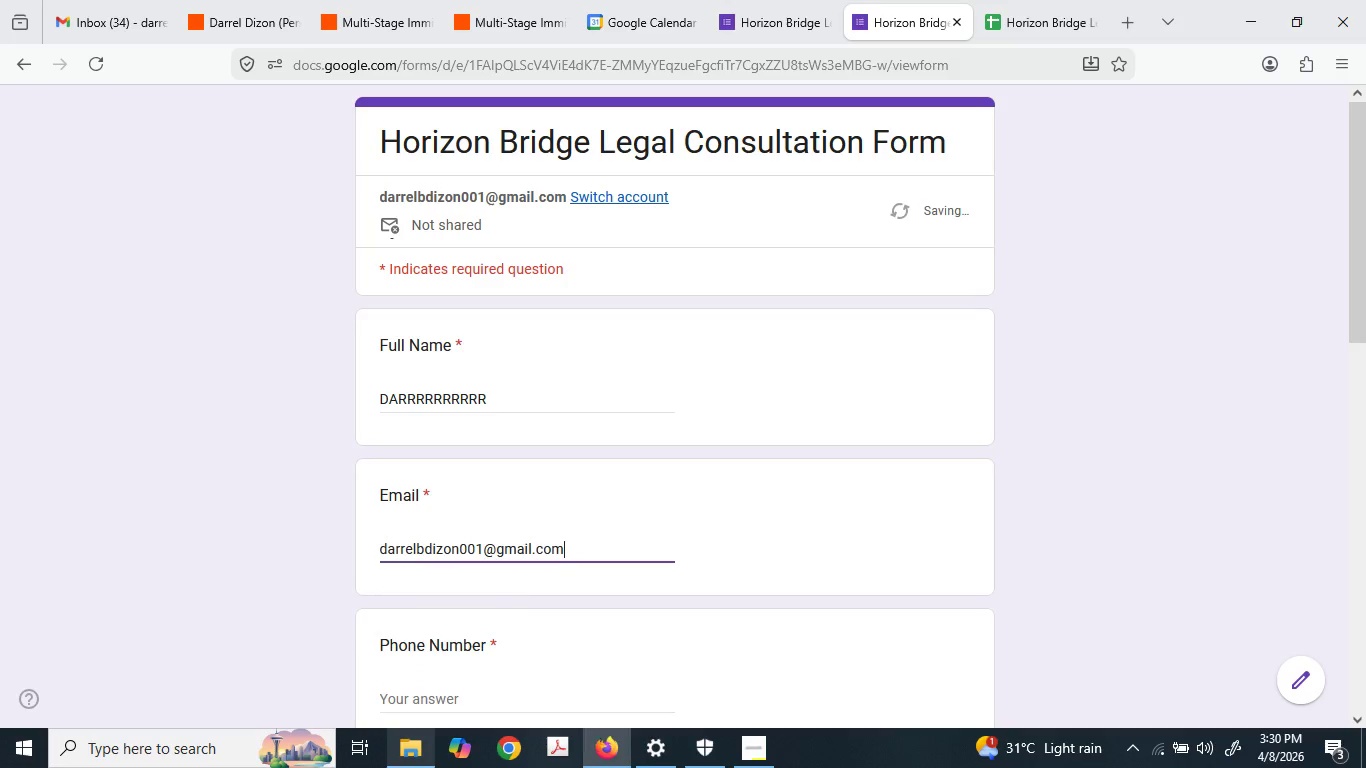 
scroll: coordinate [592, 725], scroll_direction: down, amount: 3.0
 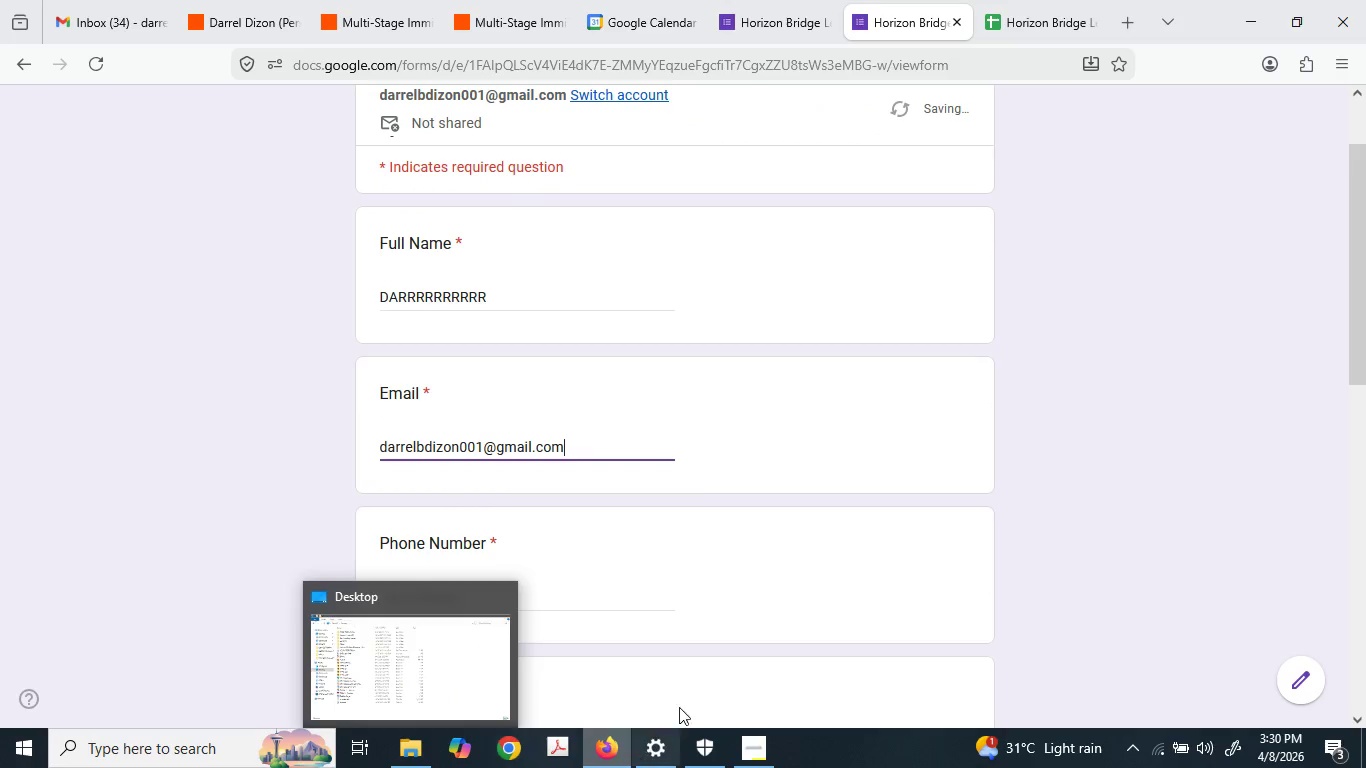 
left_click([413, 388])
 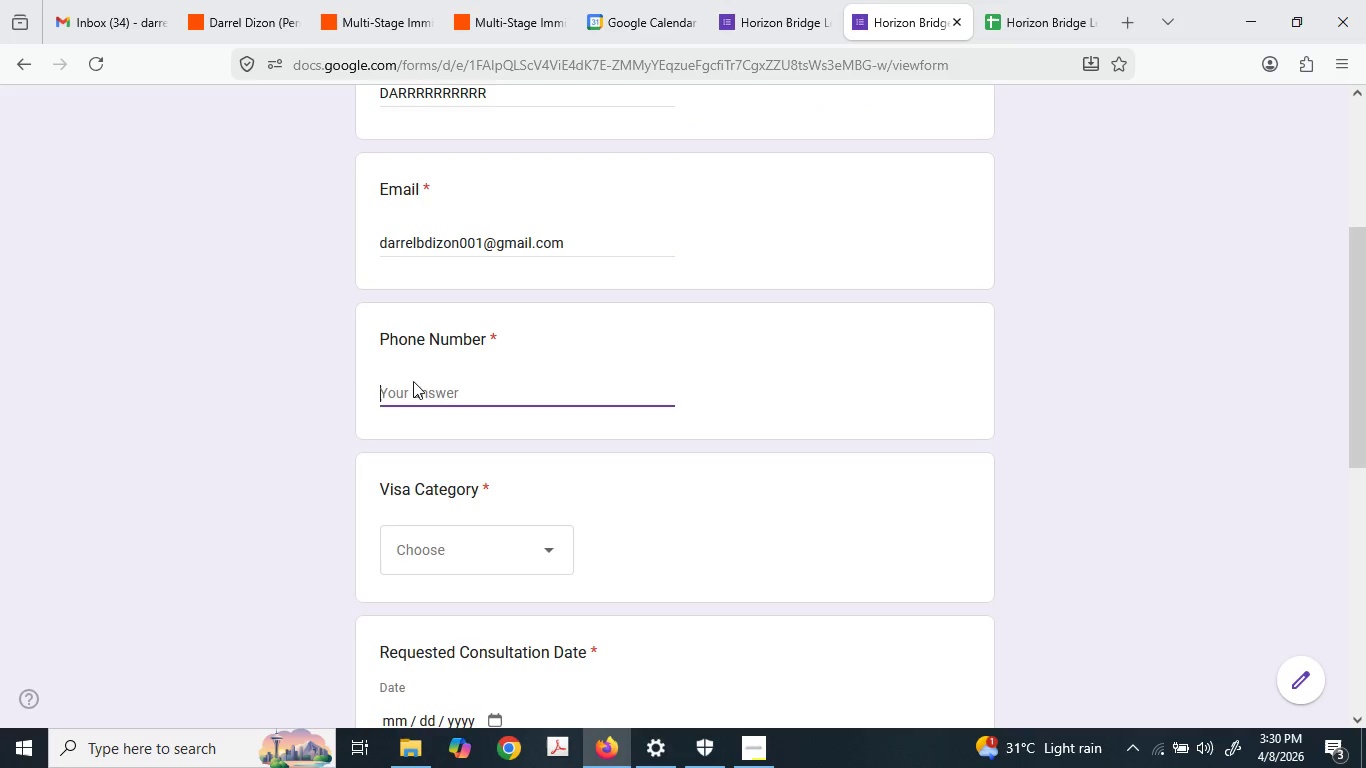 
scroll: coordinate [623, 476], scroll_direction: down, amount: 2.0
 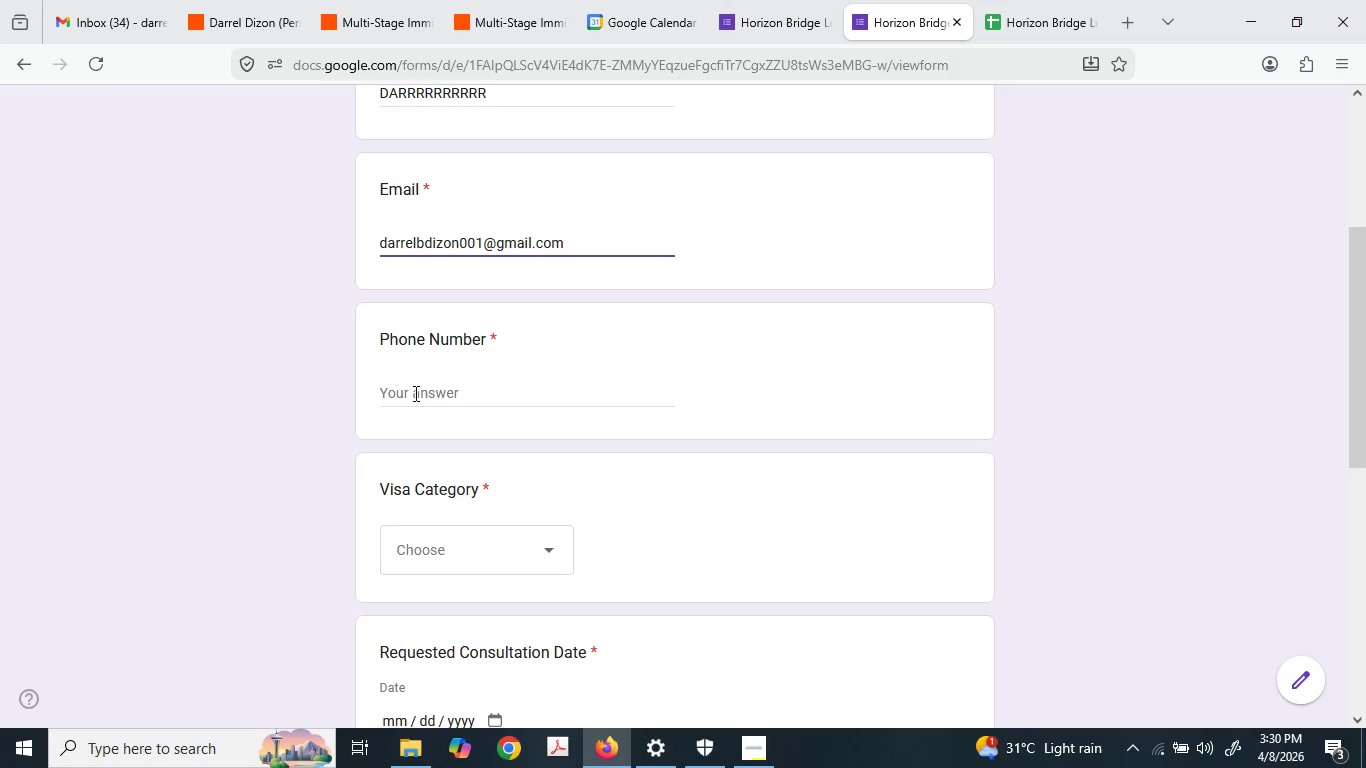 
key(Numpad6)
 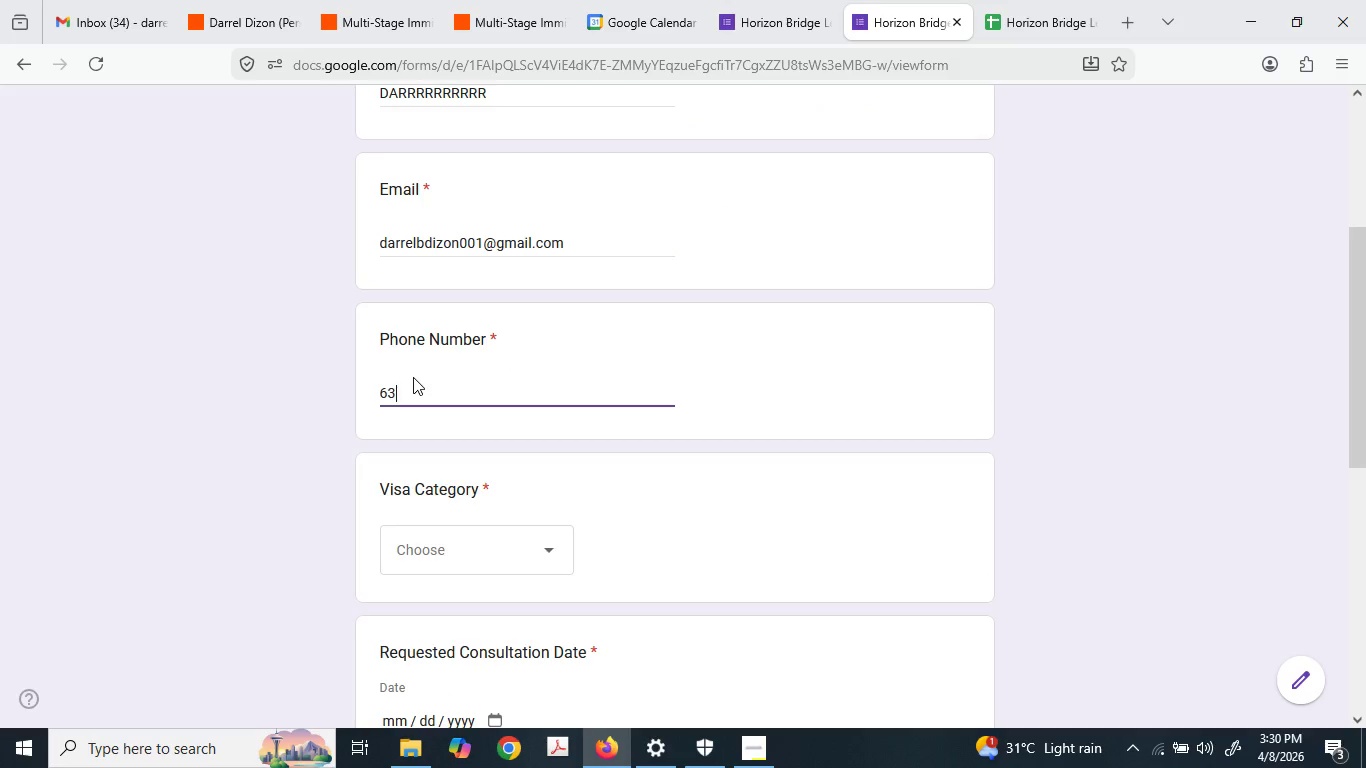 
key(Numpad3)
 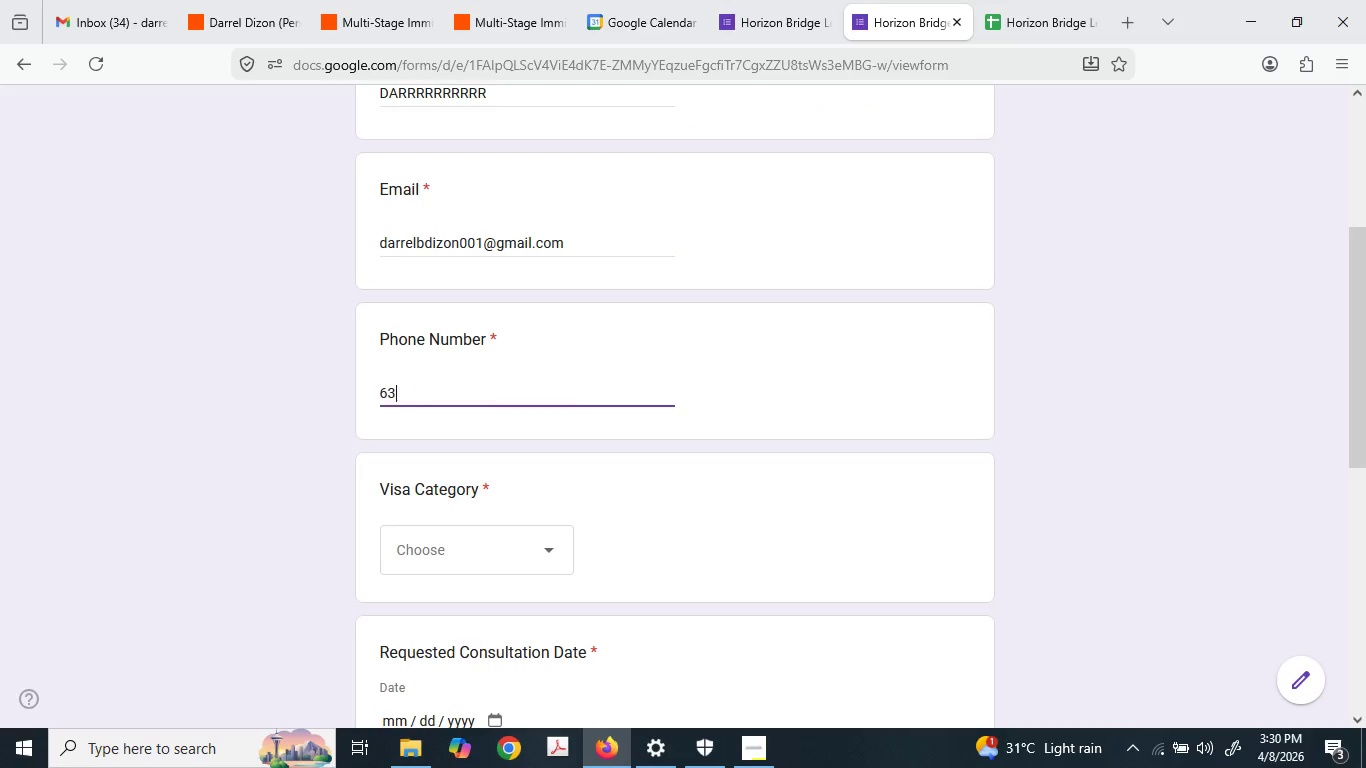 
key(Numpad9)
 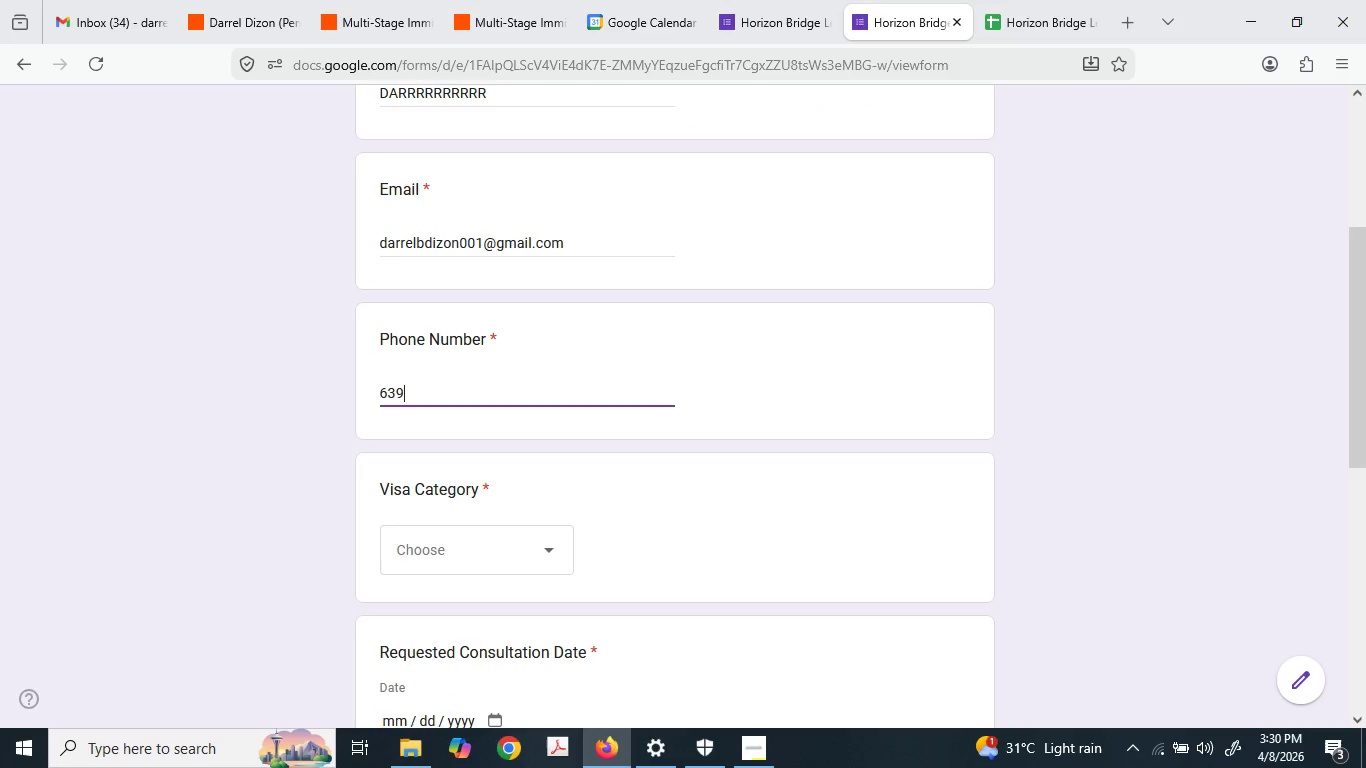 
key(Numpad9)
 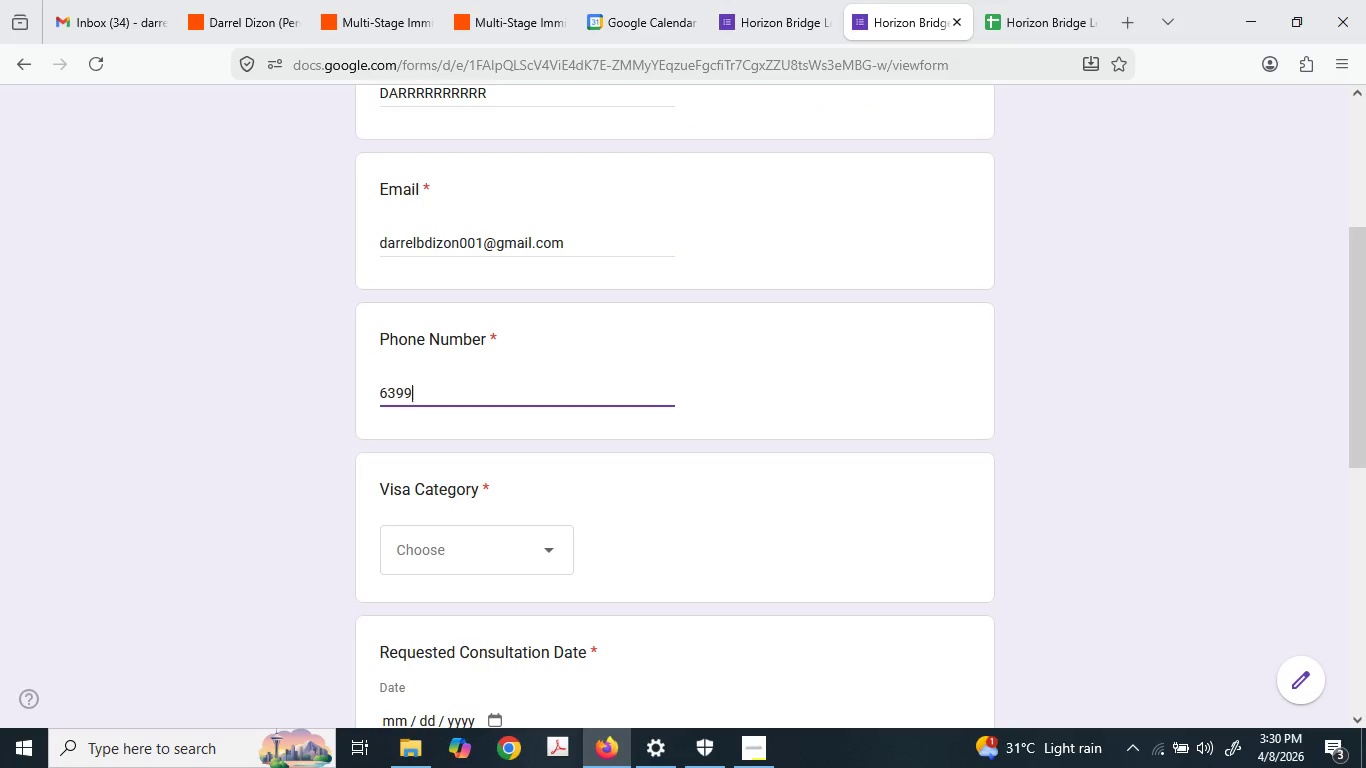 
key(Numpad9)
 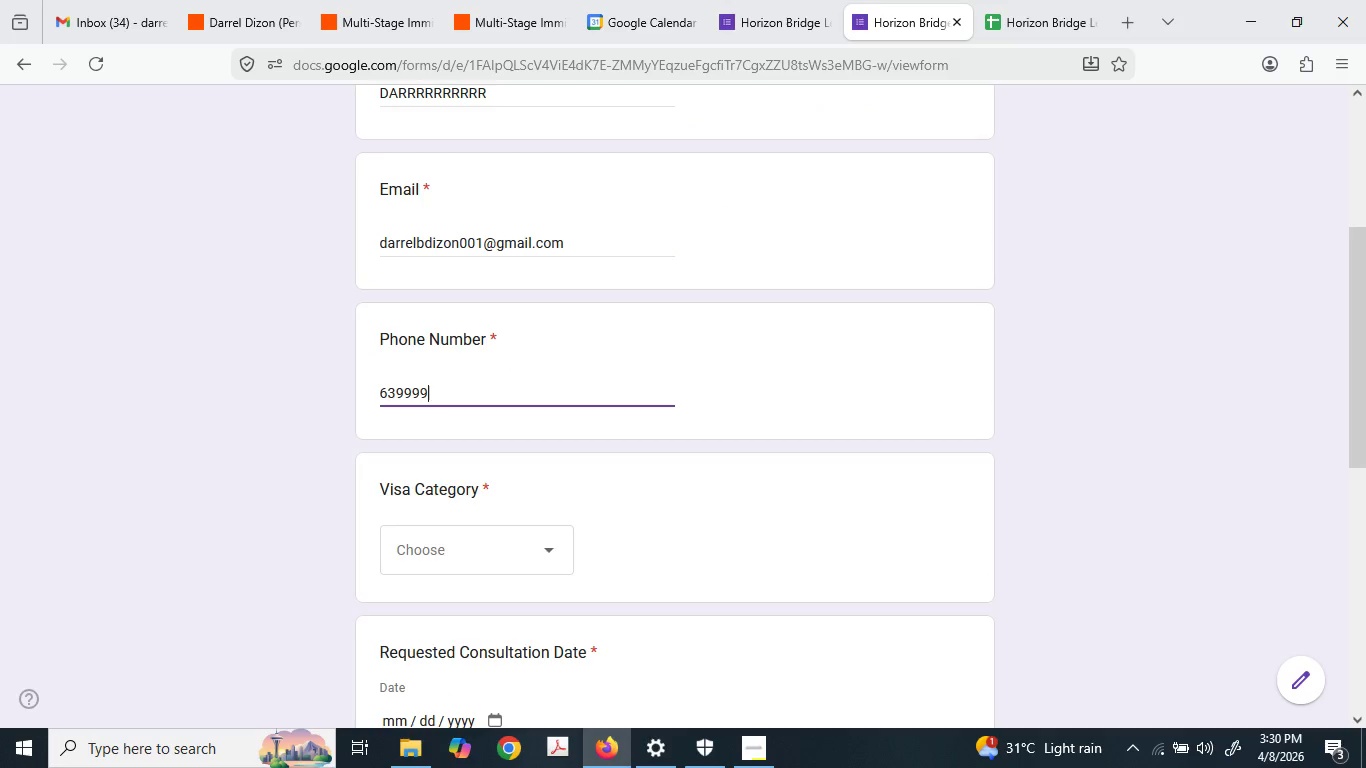 
key(Numpad9)
 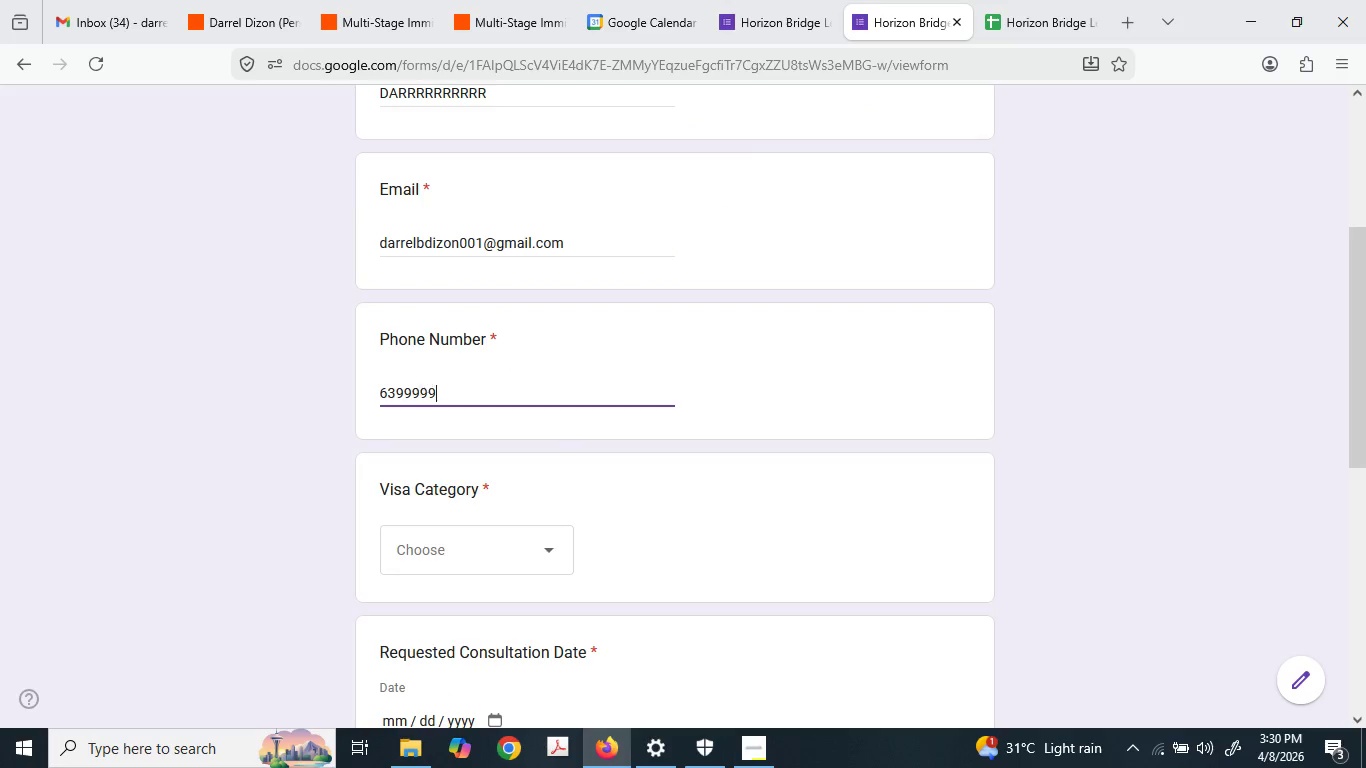 
key(Numpad9)
 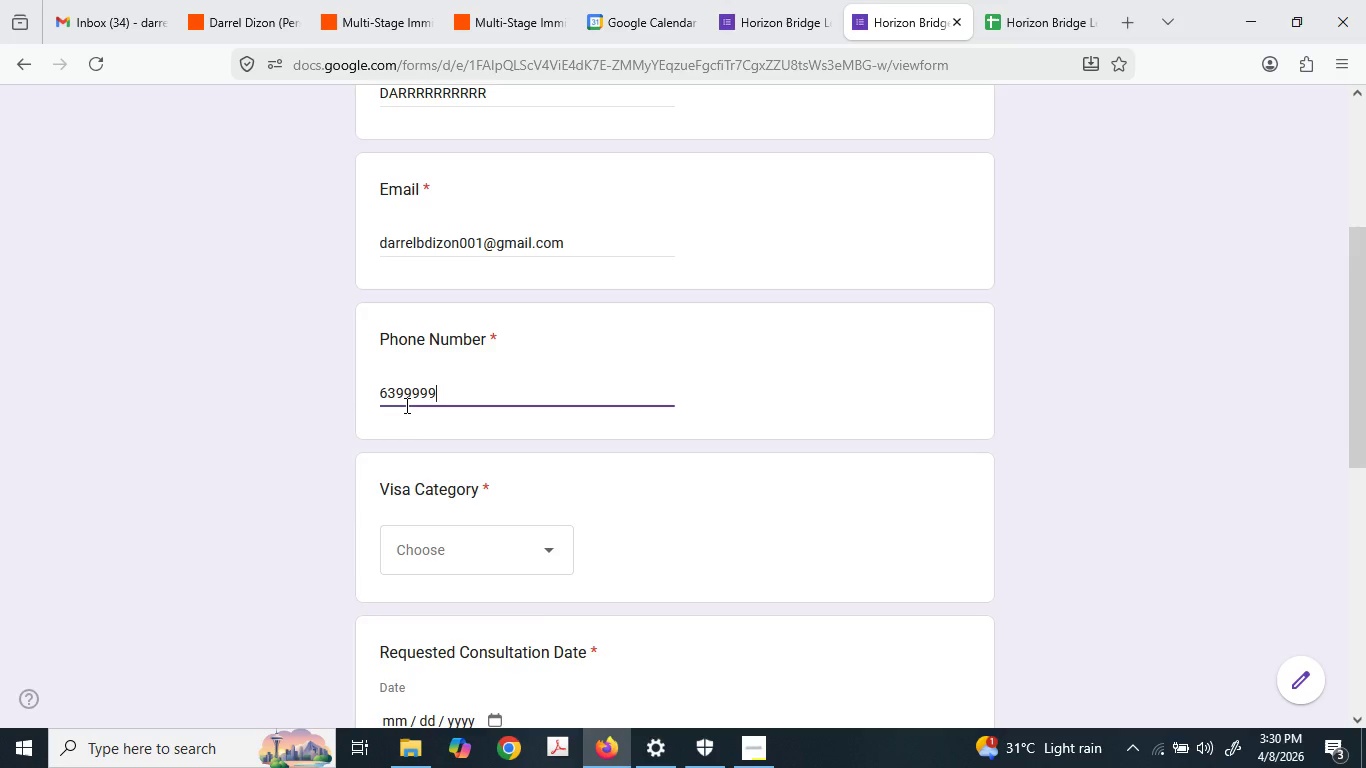 
scroll: coordinate [406, 421], scroll_direction: down, amount: 3.0
 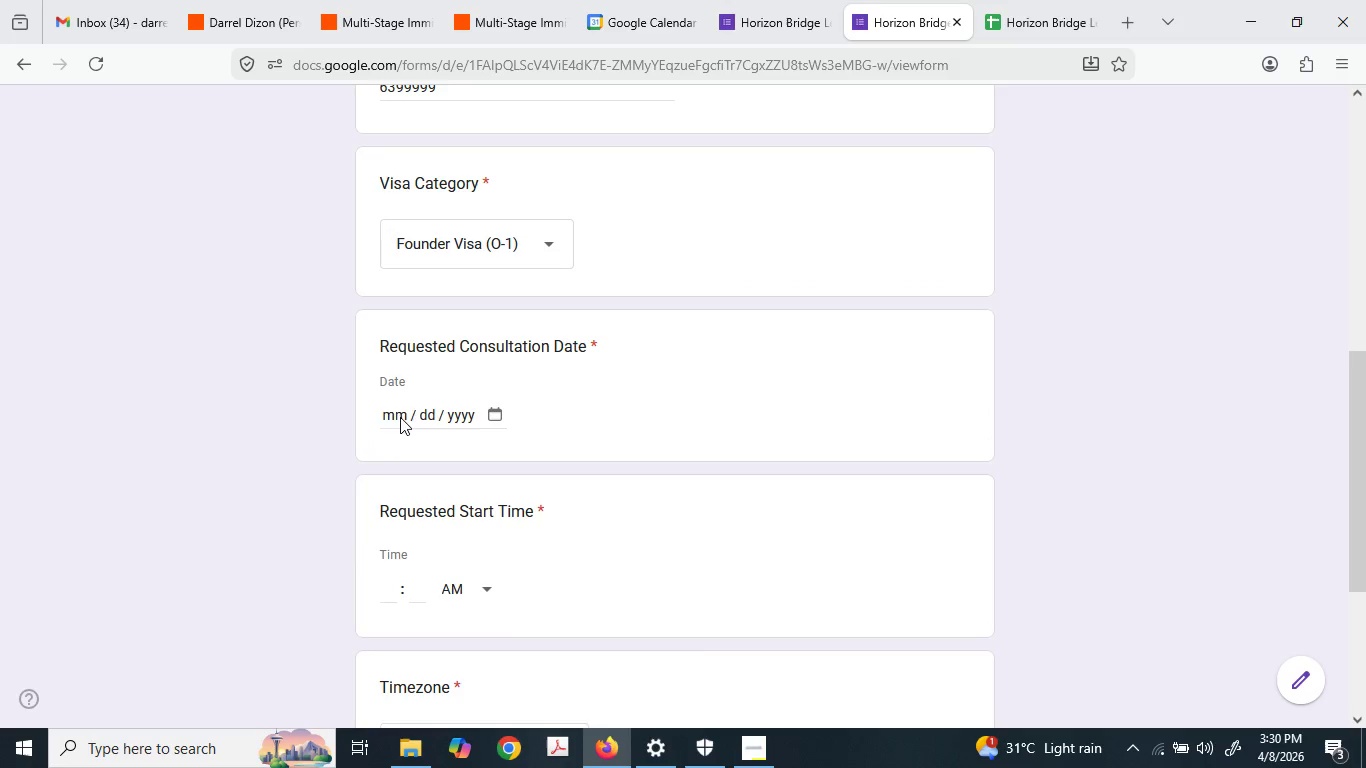 
key(Numpad0)
 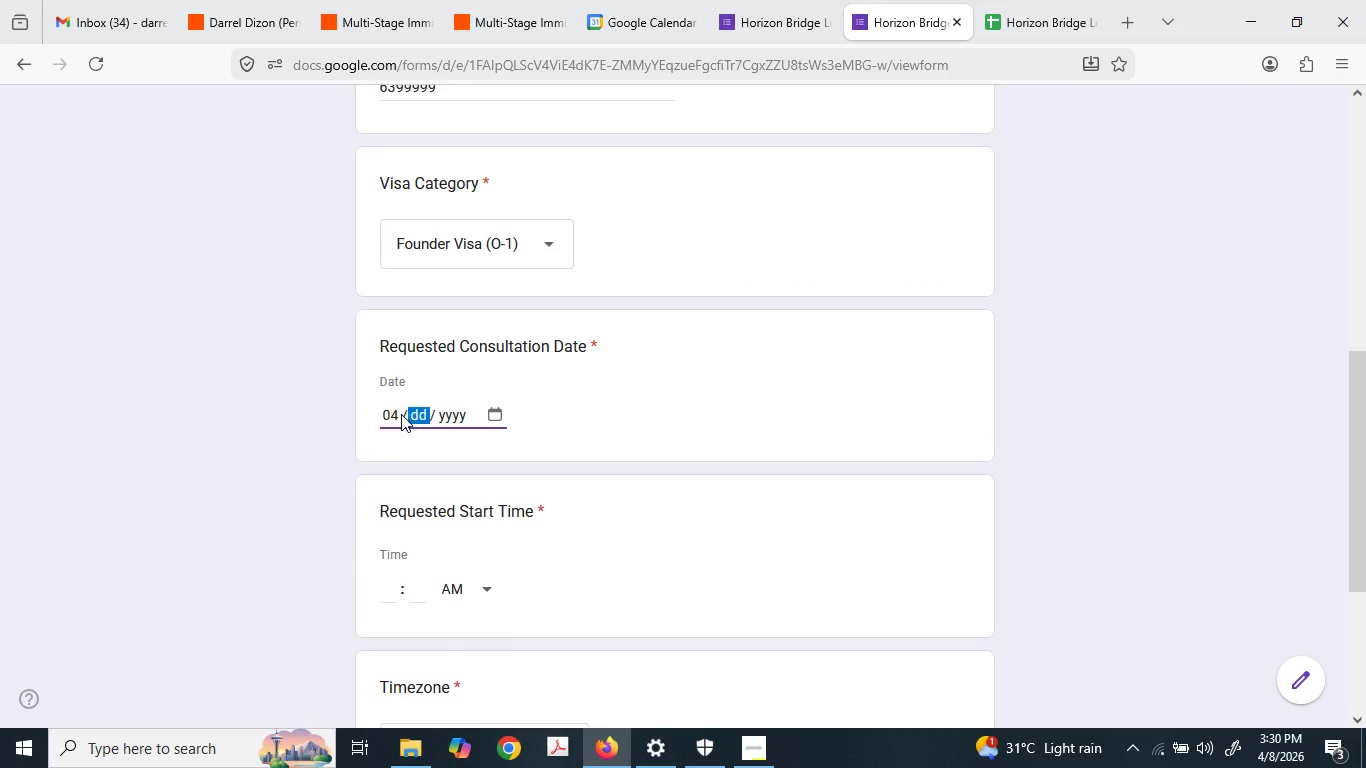 
key(Numpad4)
 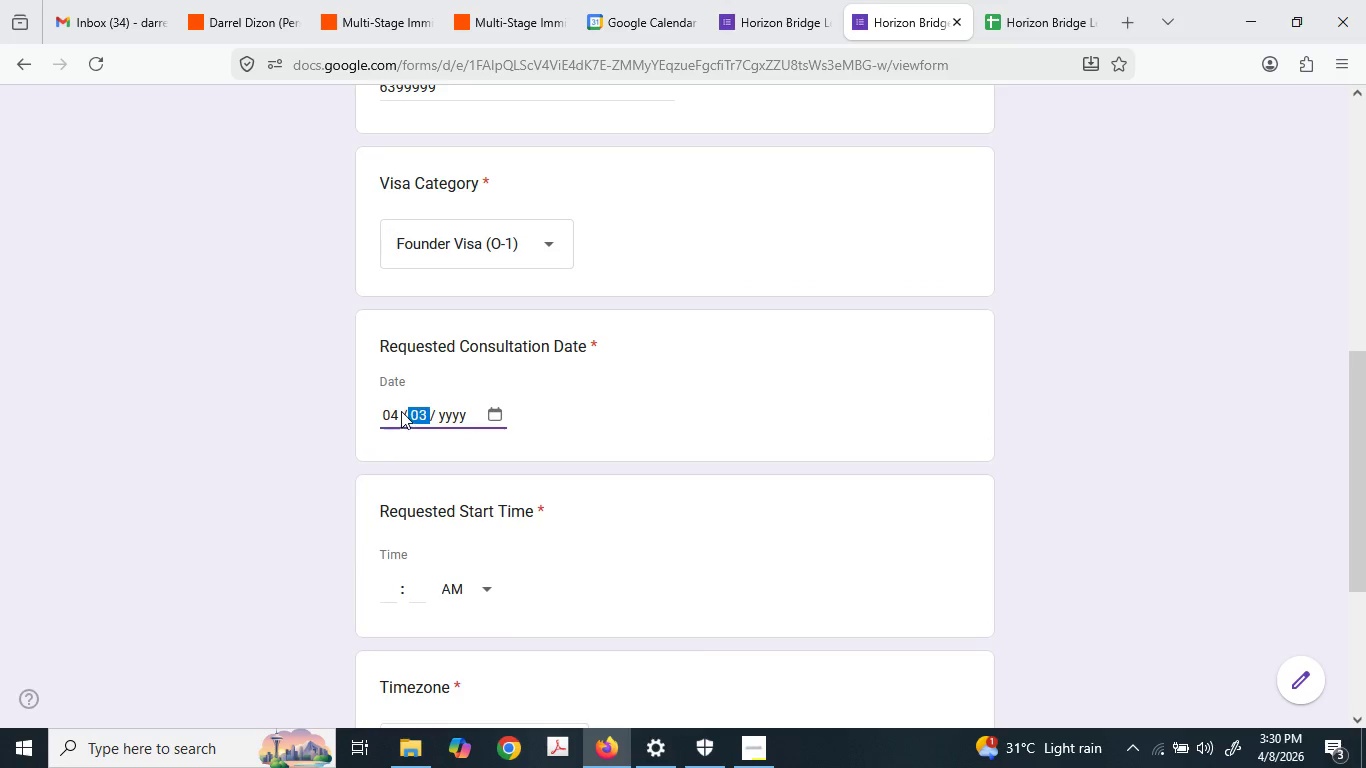 
key(Numpad3)
 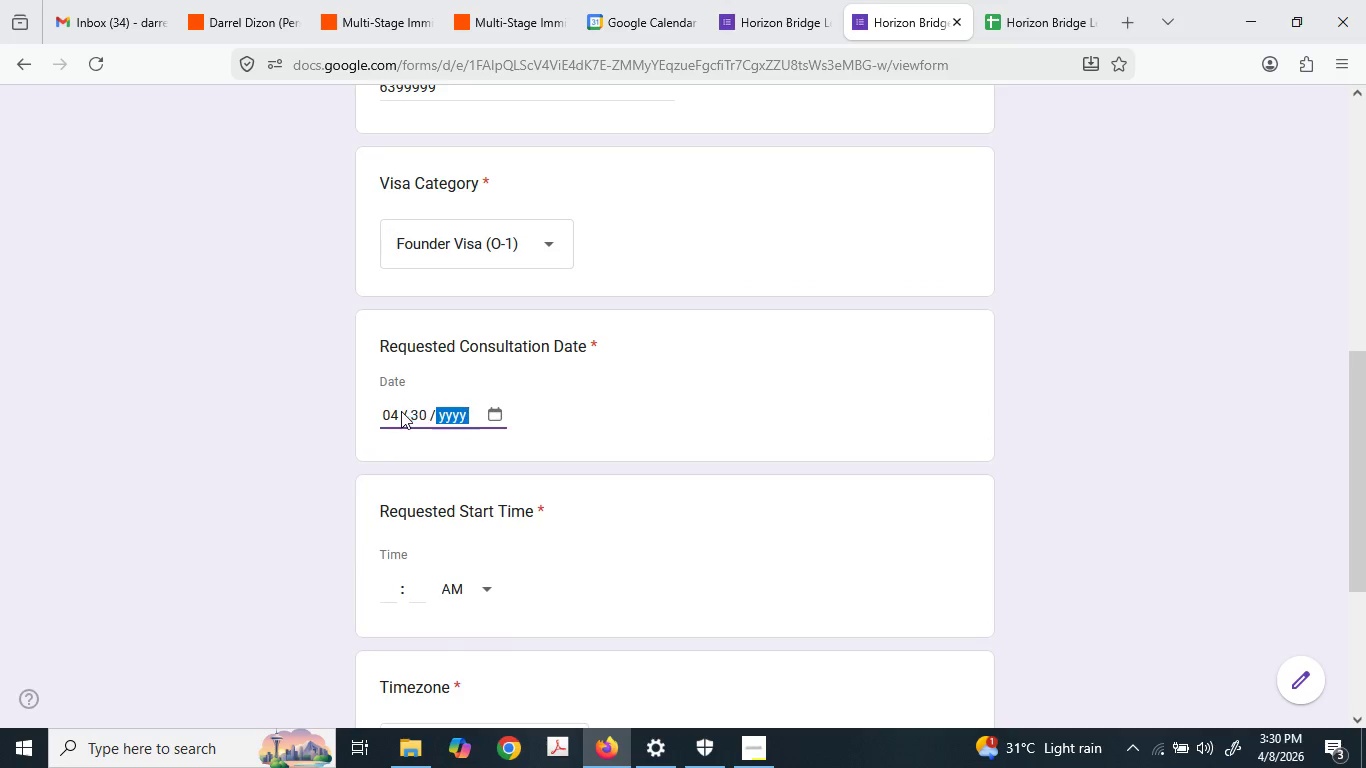 
key(Numpad0)
 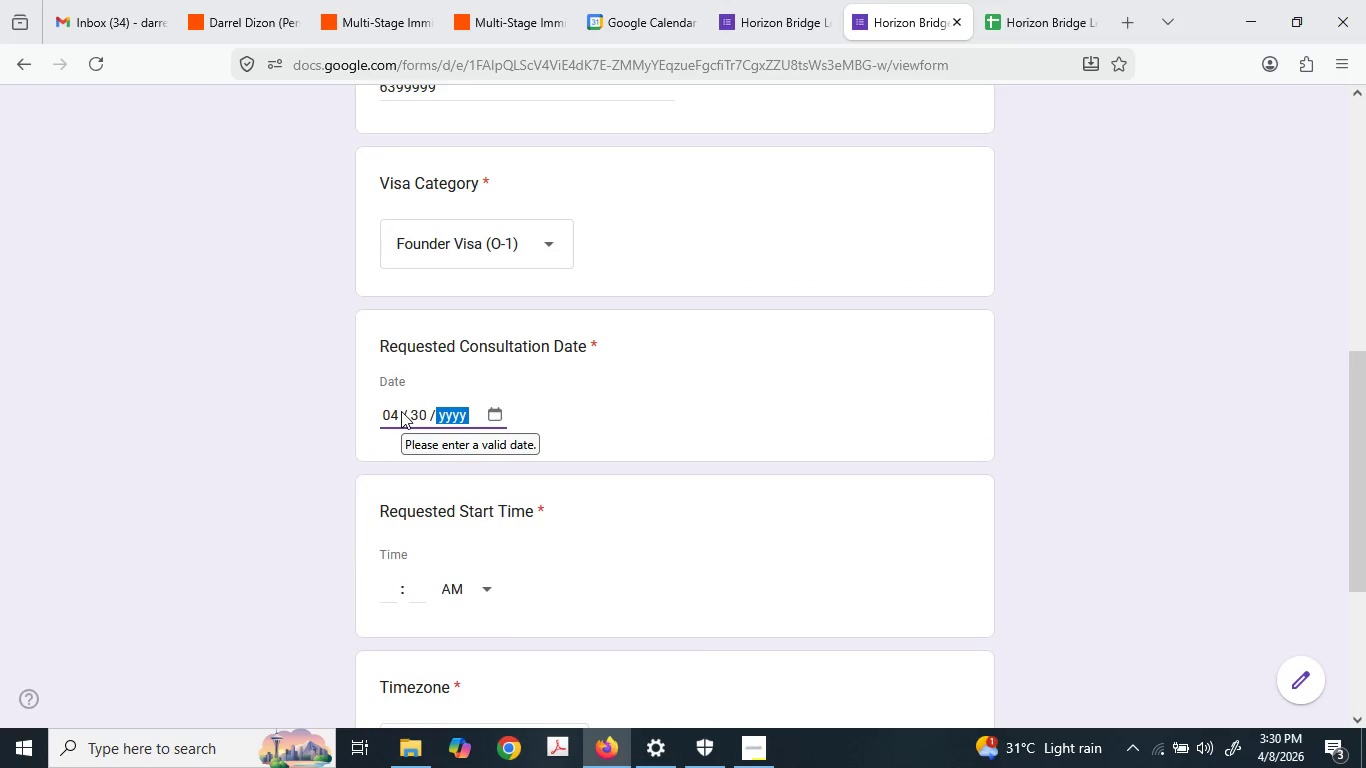 
key(Numpad2)
 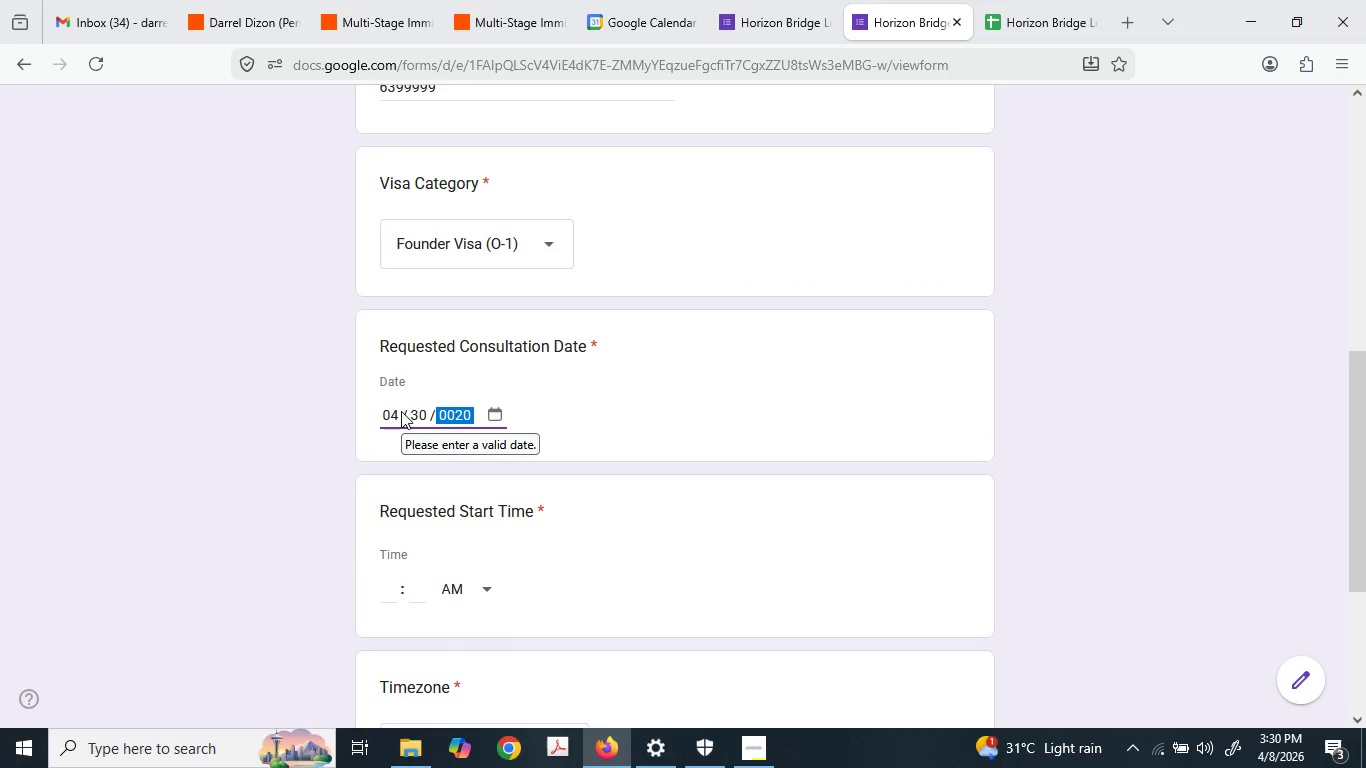 
key(Numpad0)
 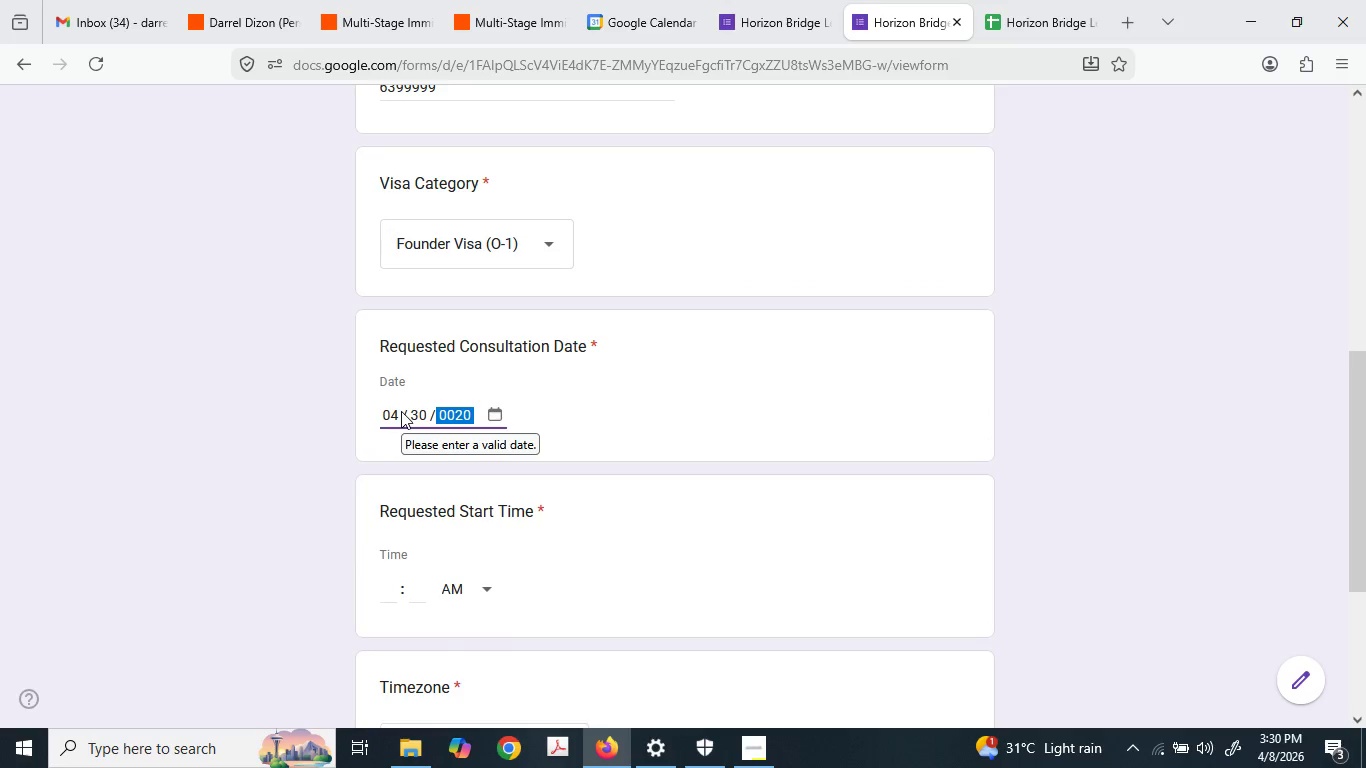 
key(Numpad2)
 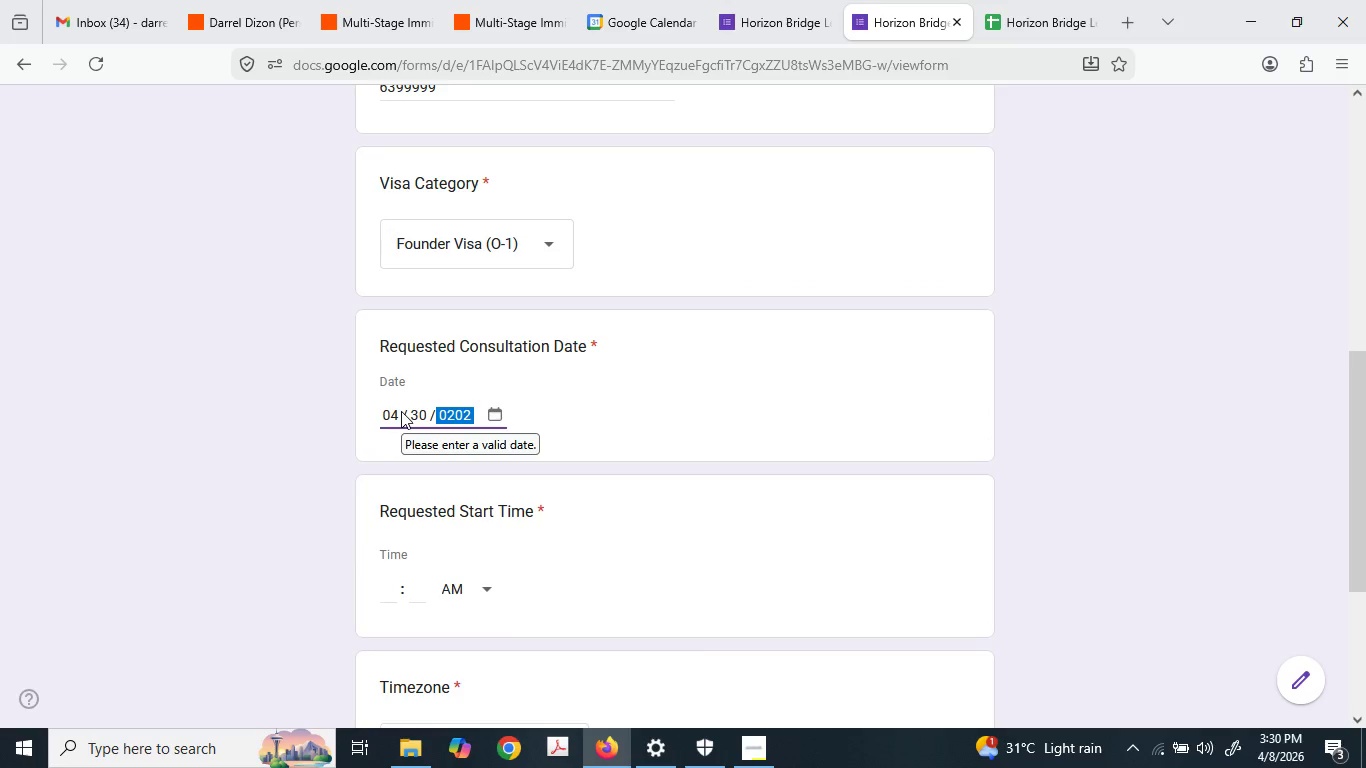 
key(Numpad6)
 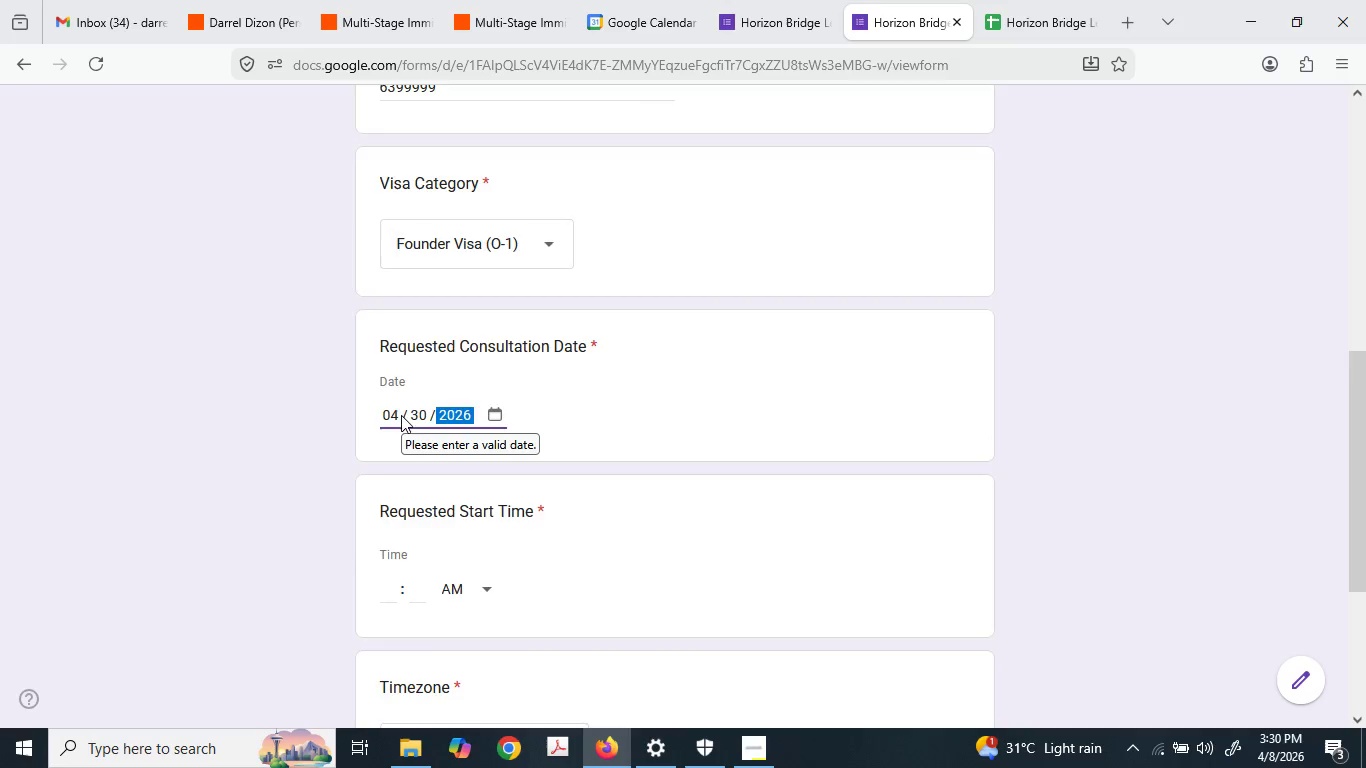 
scroll: coordinate [401, 418], scroll_direction: down, amount: 3.0
 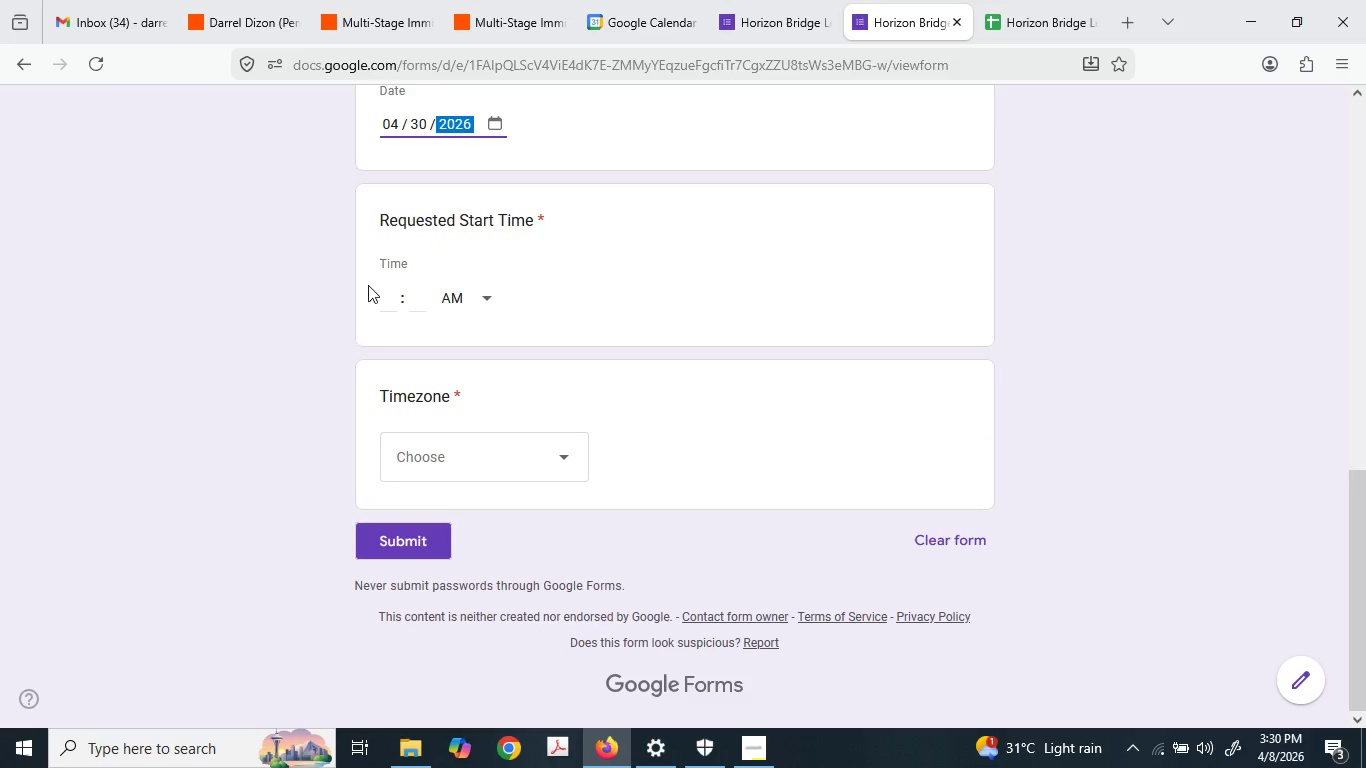 
left_click([387, 297])
 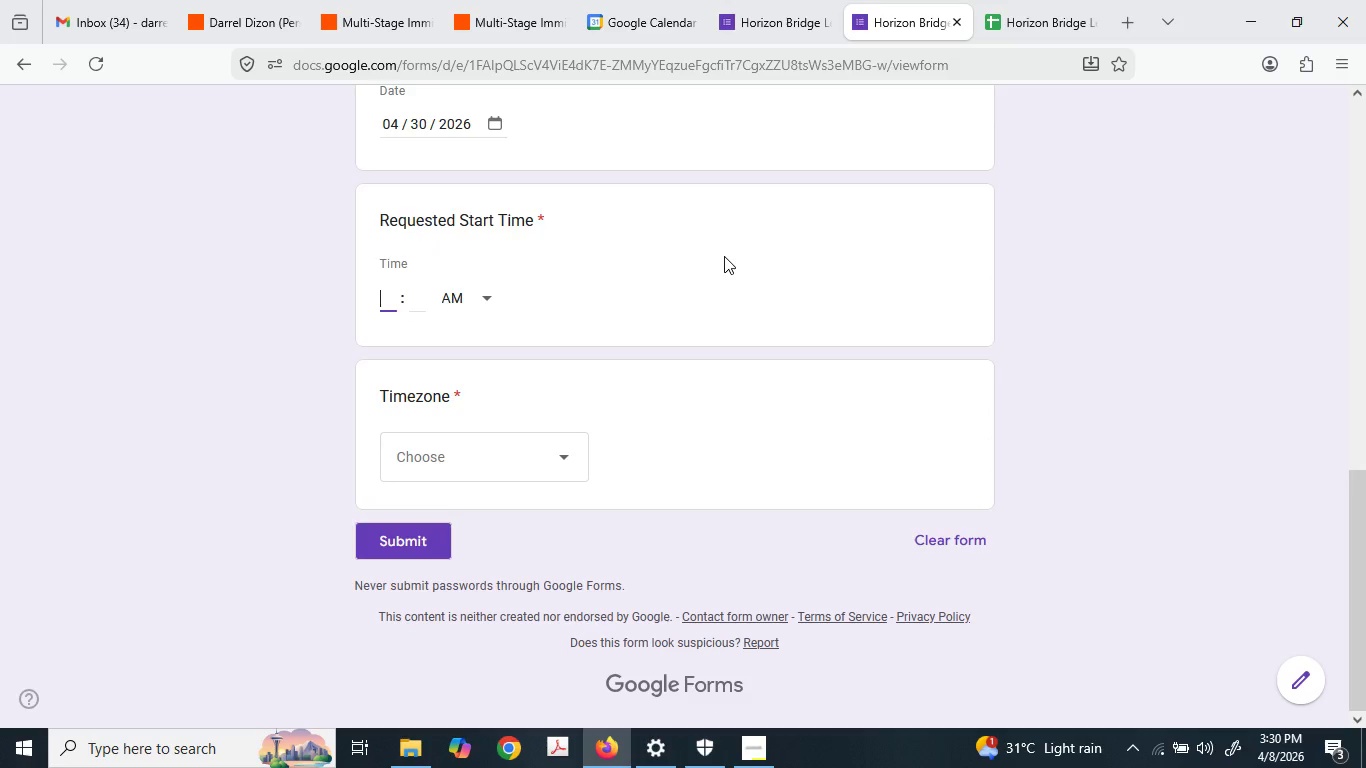 
key(Numpad1)
 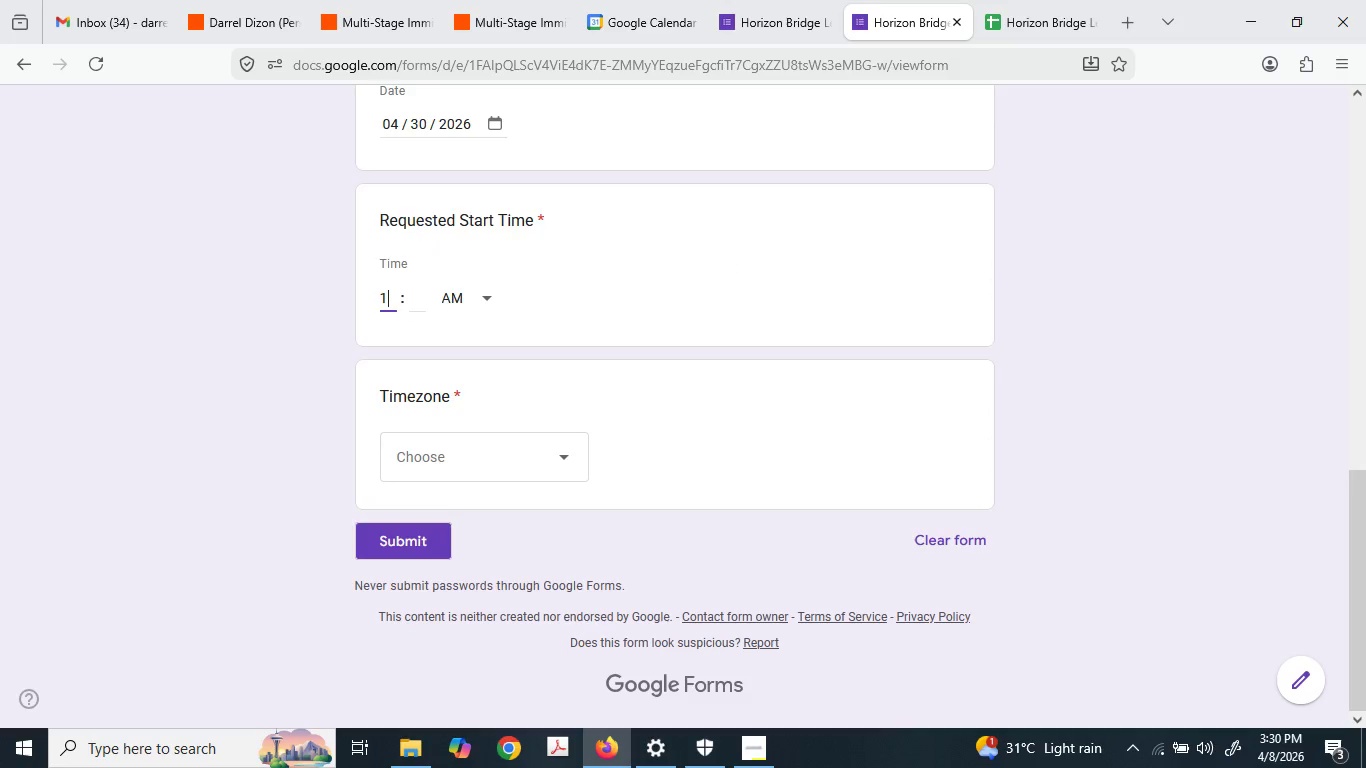 
key(Numpad0)
 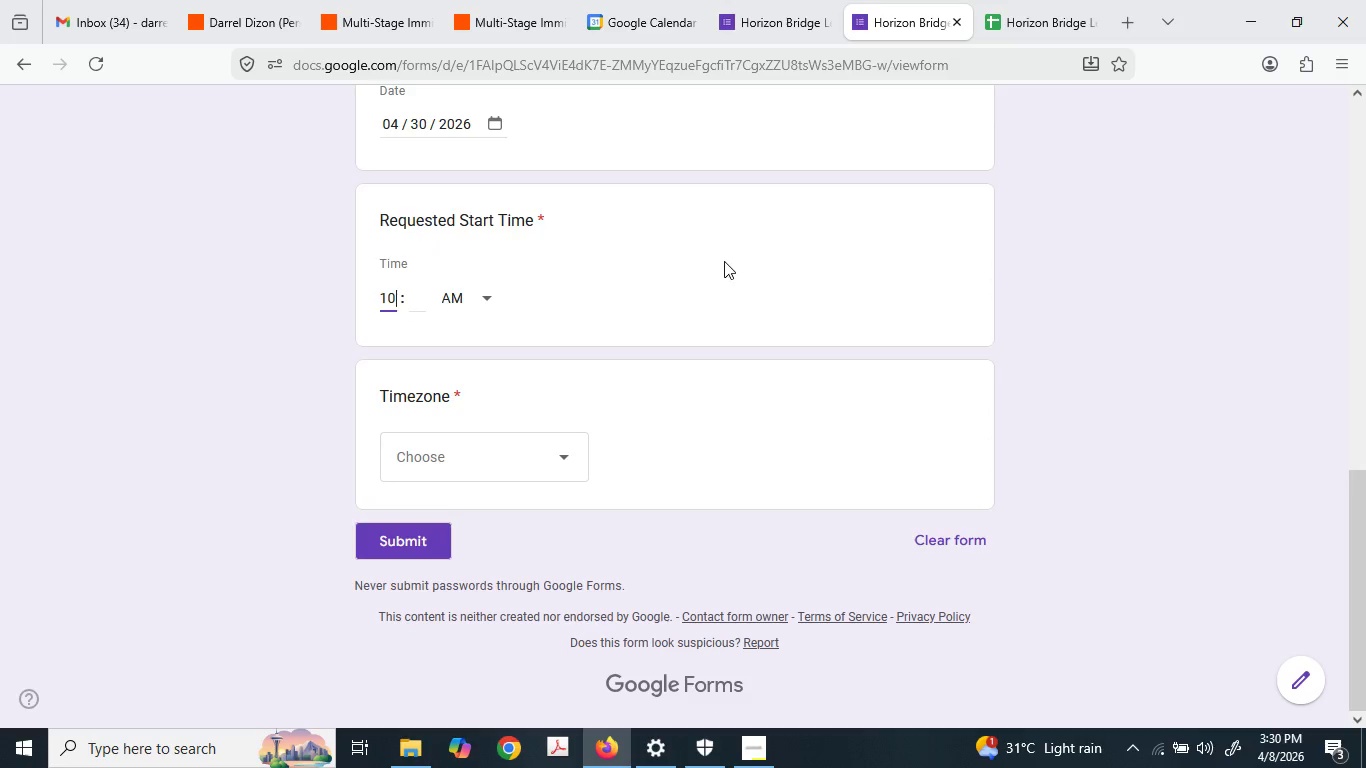 
key(Tab)
 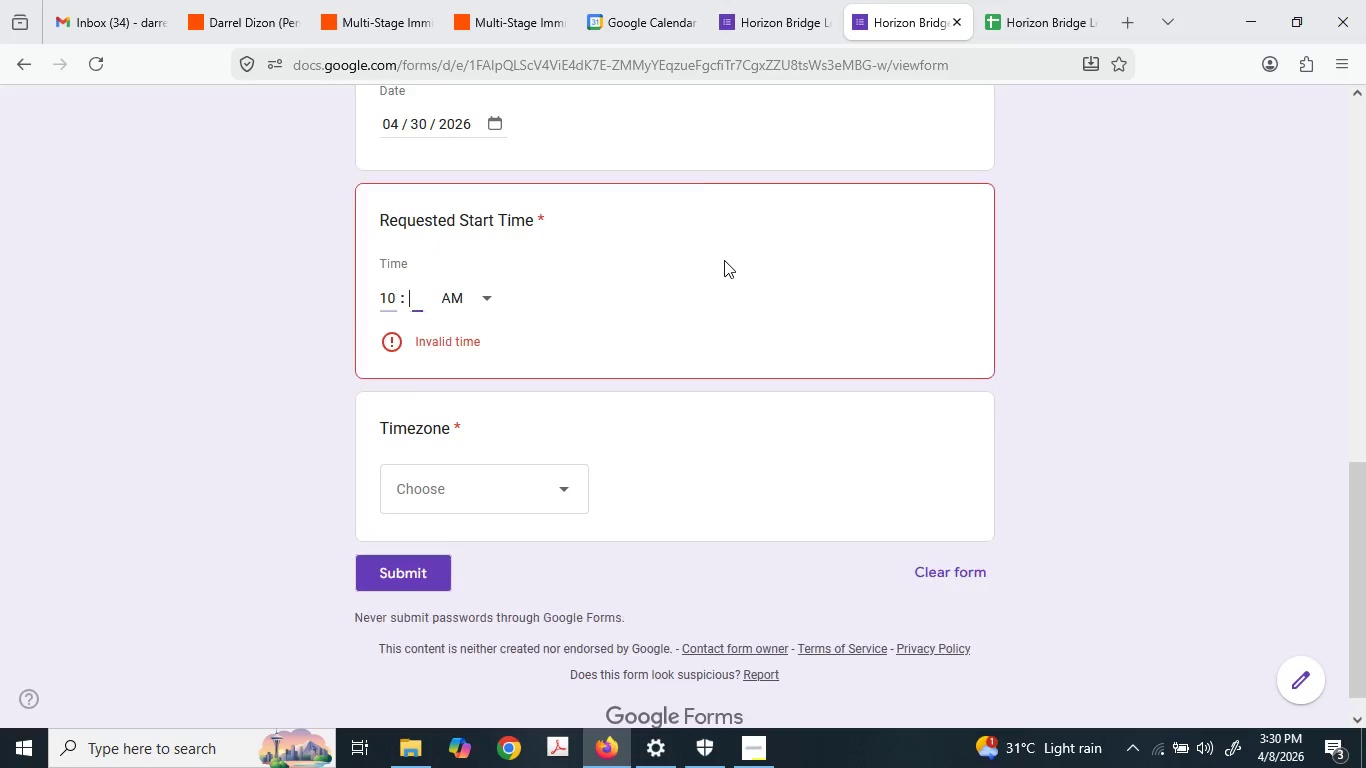 
key(Numpad0)
 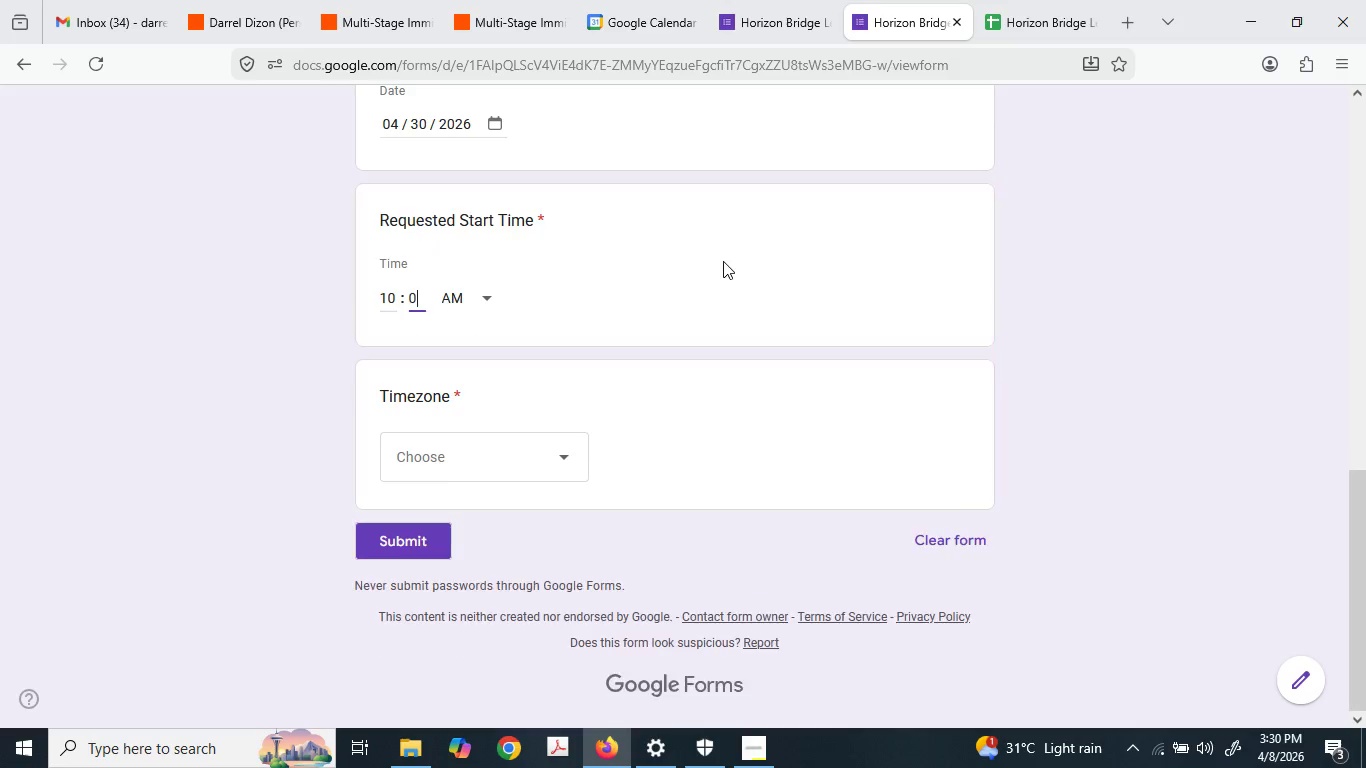 
key(Numpad0)
 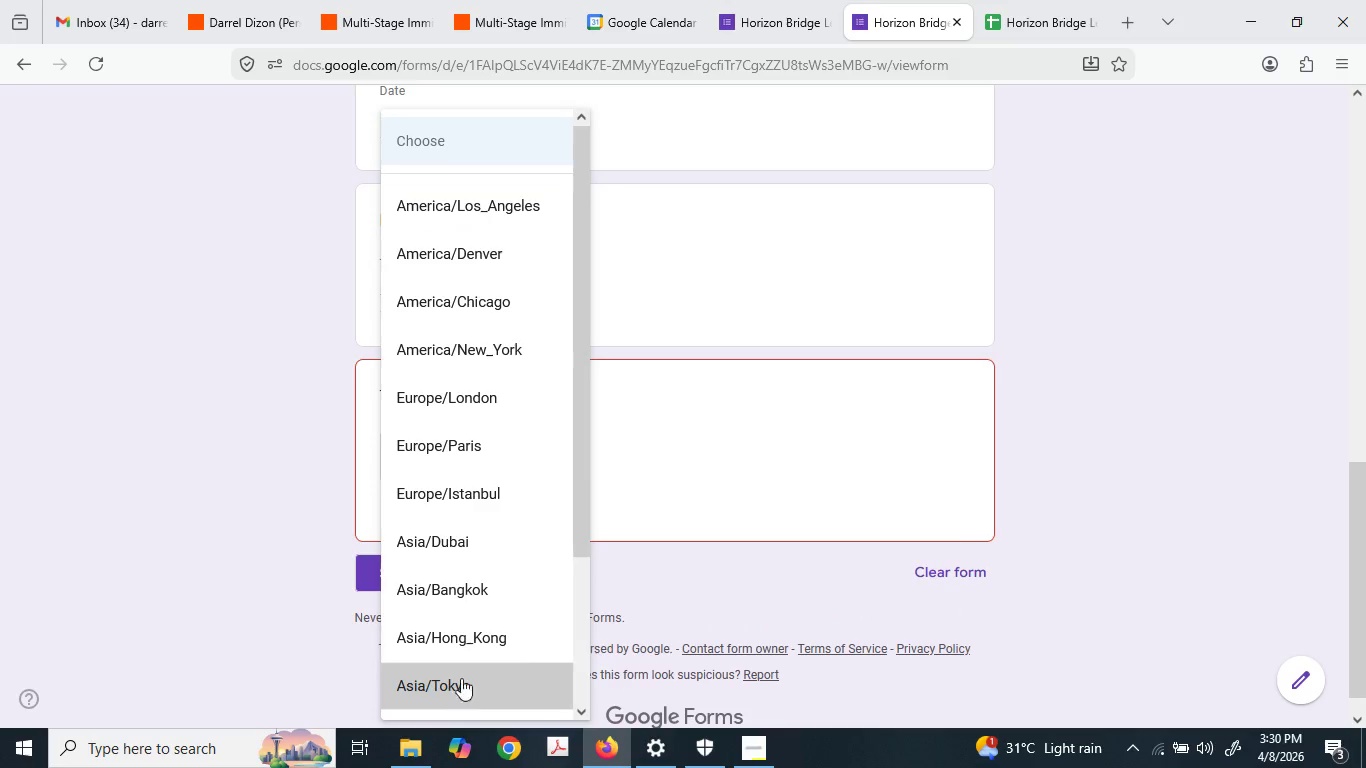 
left_click([1073, 0])
 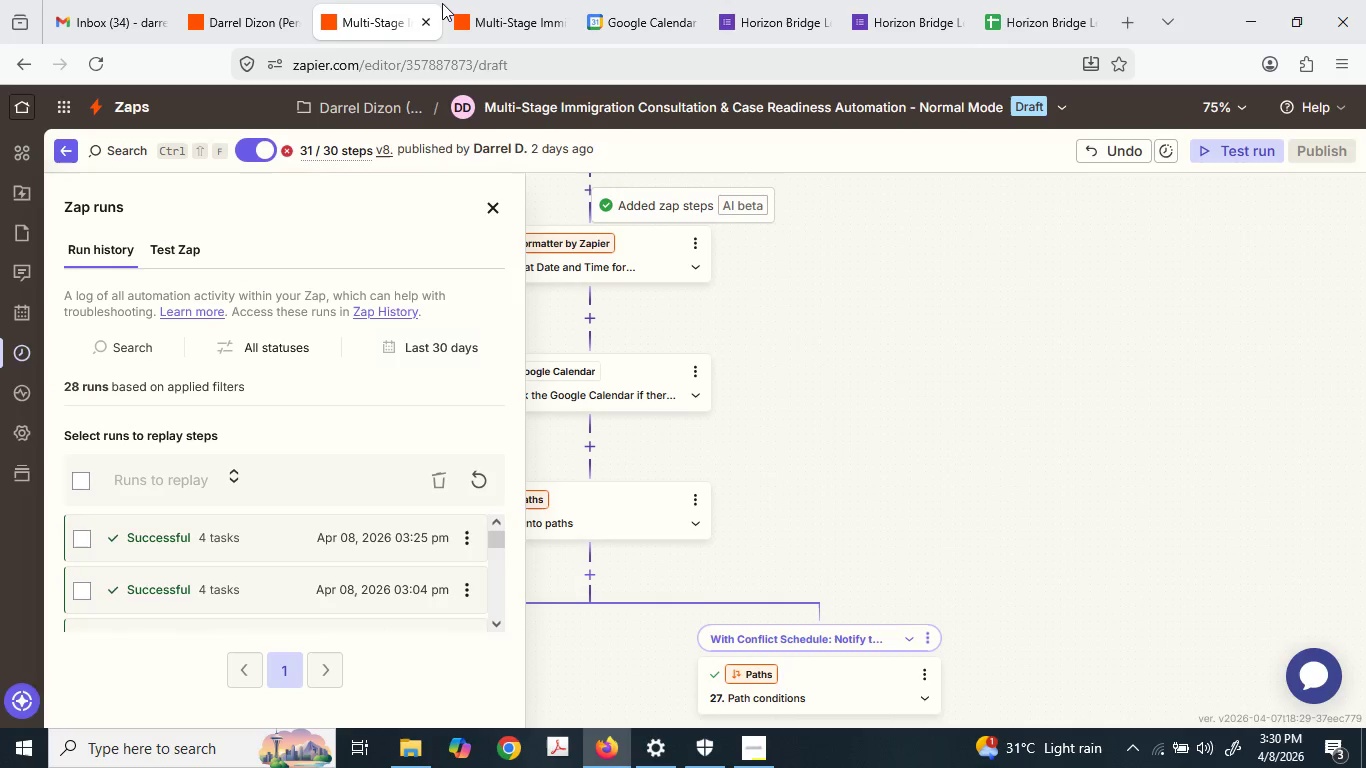 
wait(6.58)
 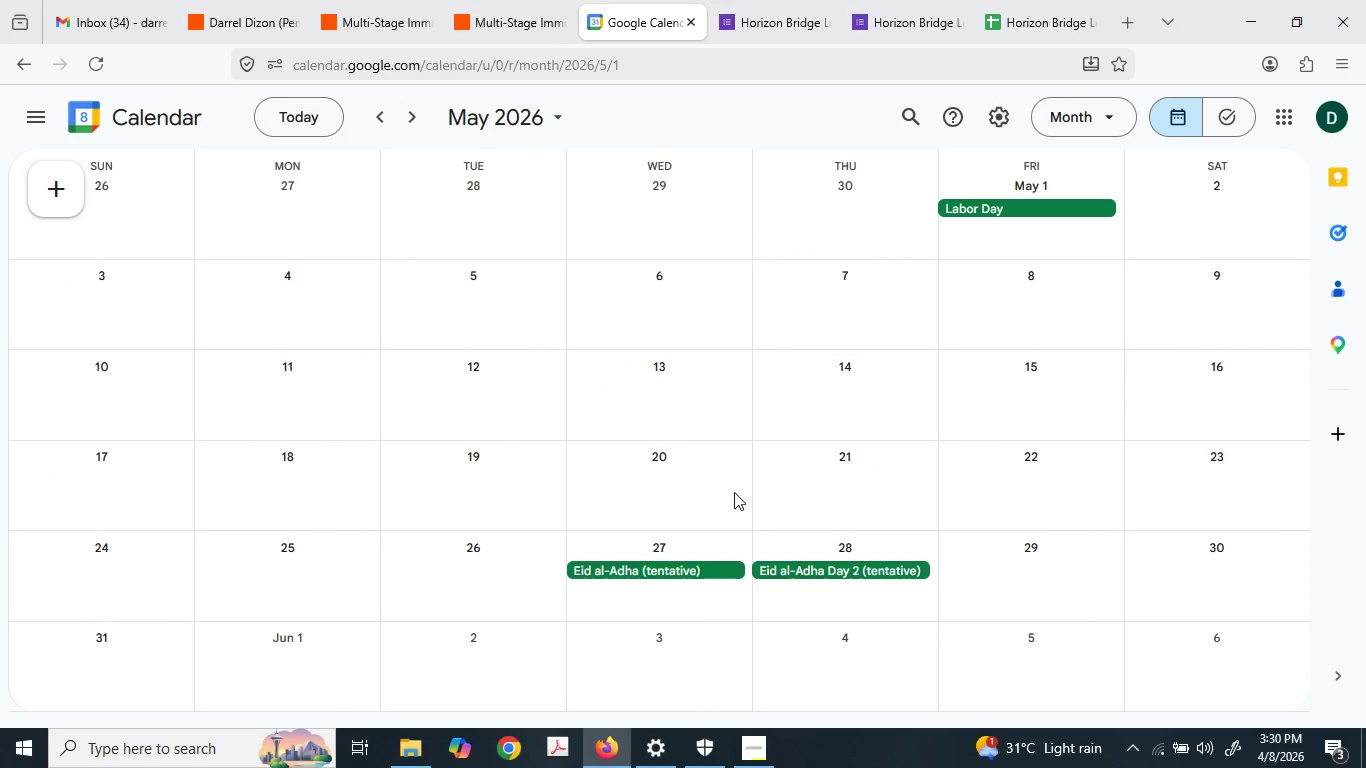 
left_click([503, 0])
 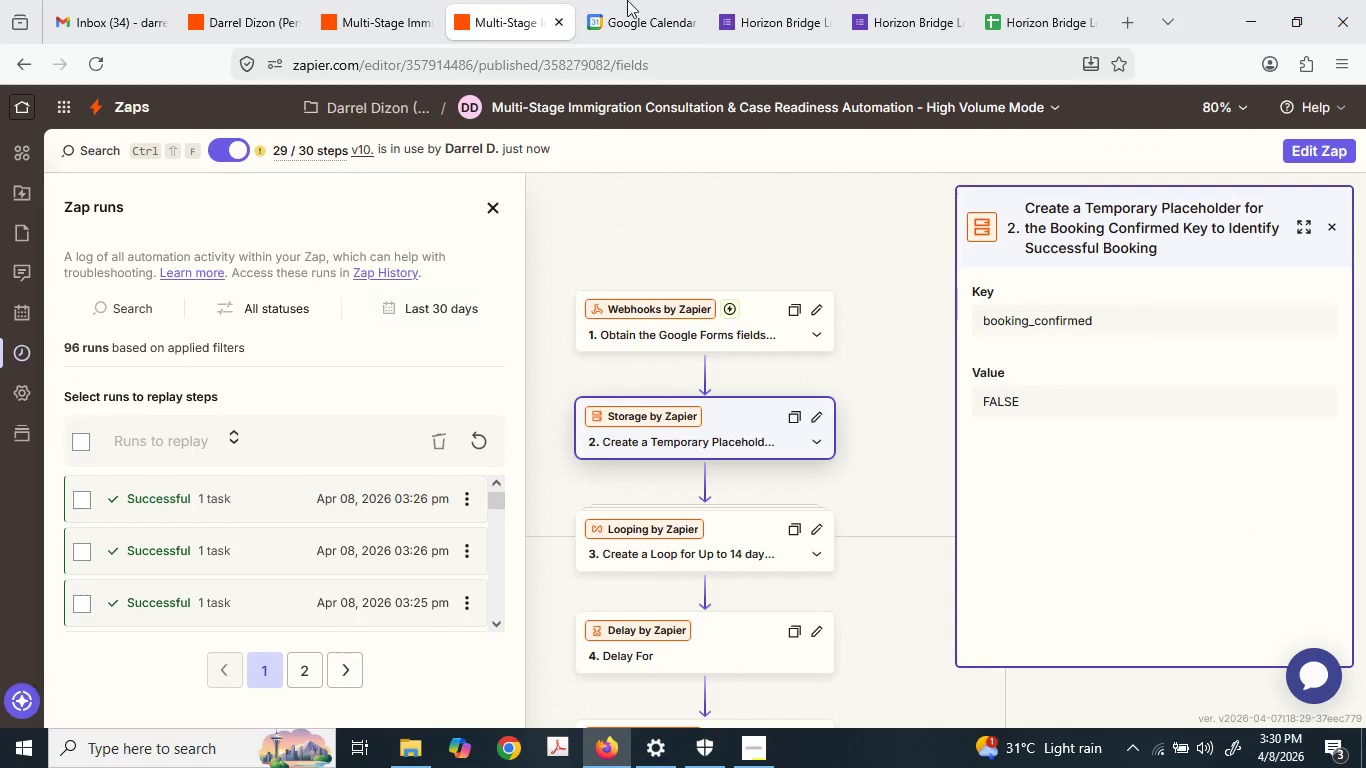 
left_click([889, 0])
 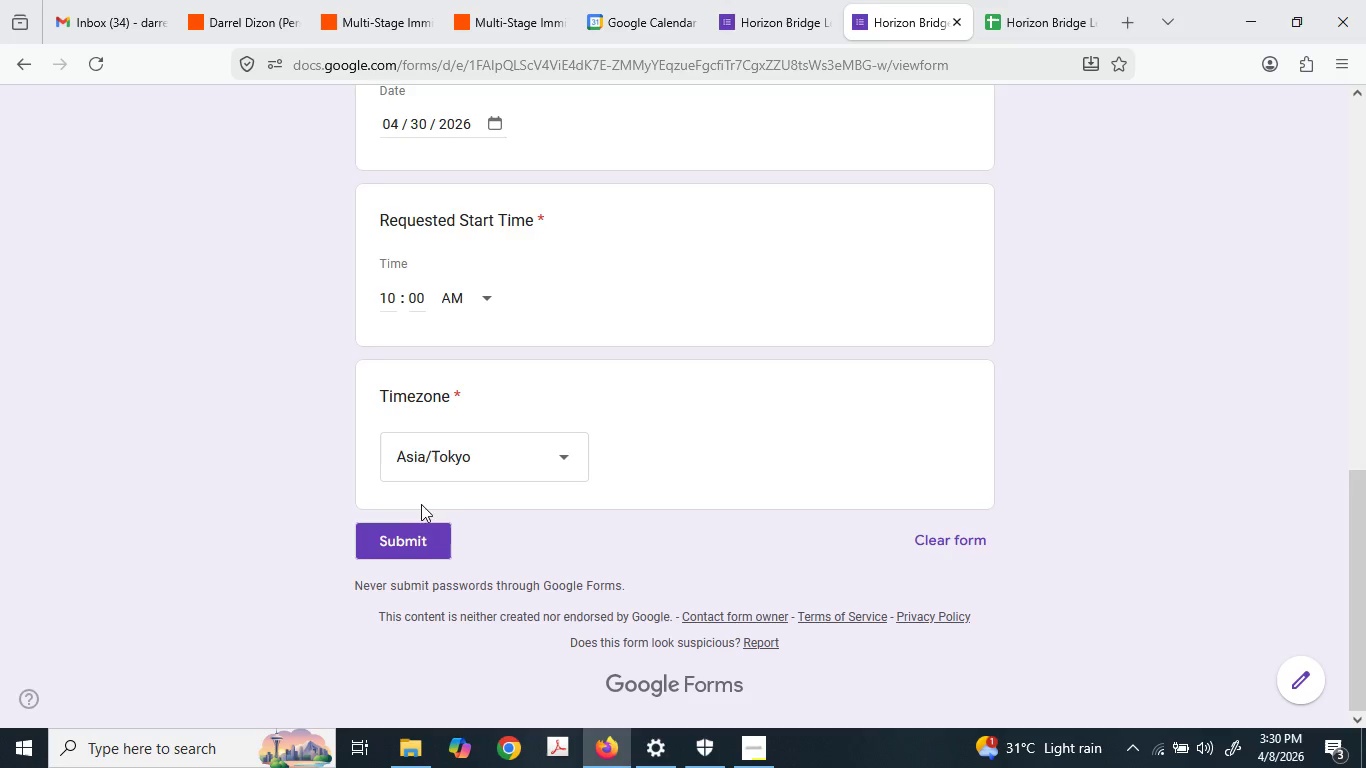 
left_click([422, 534])
 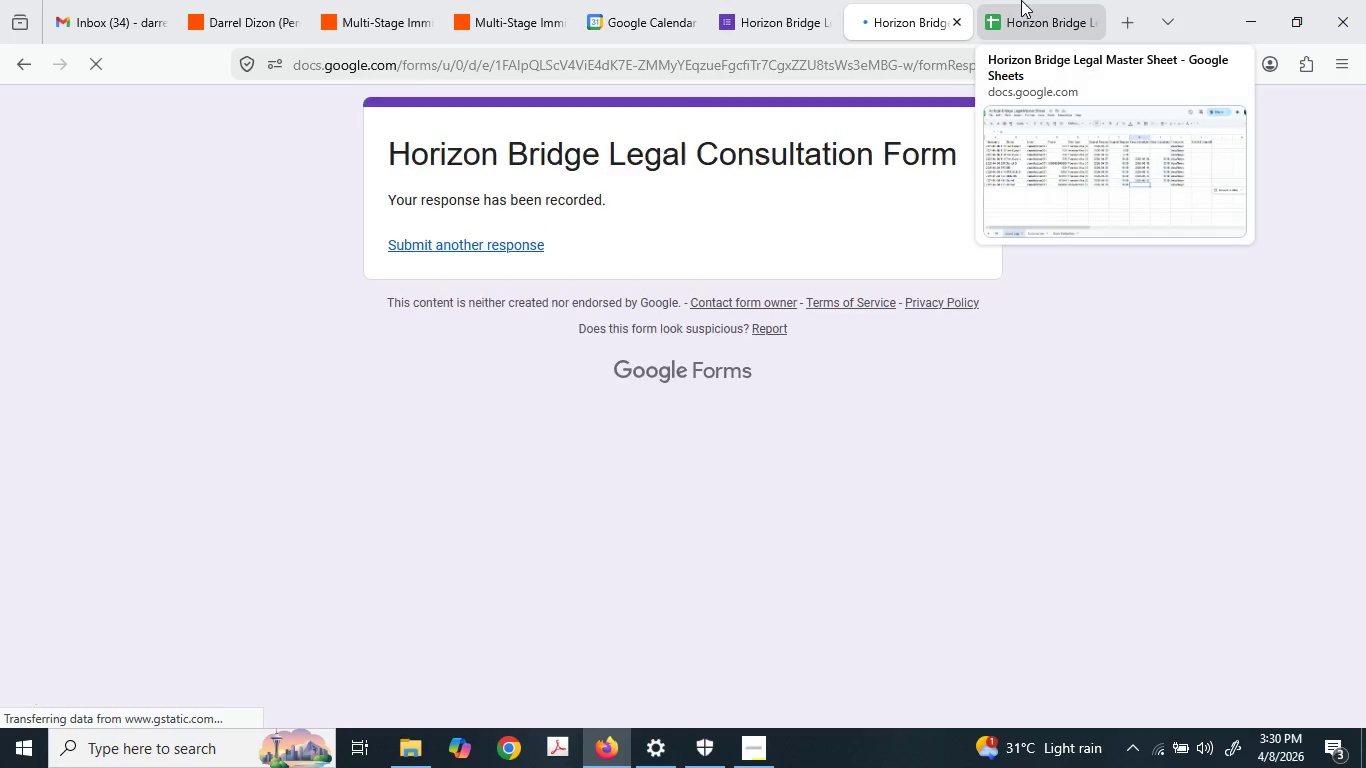 
left_click([1021, 0])
 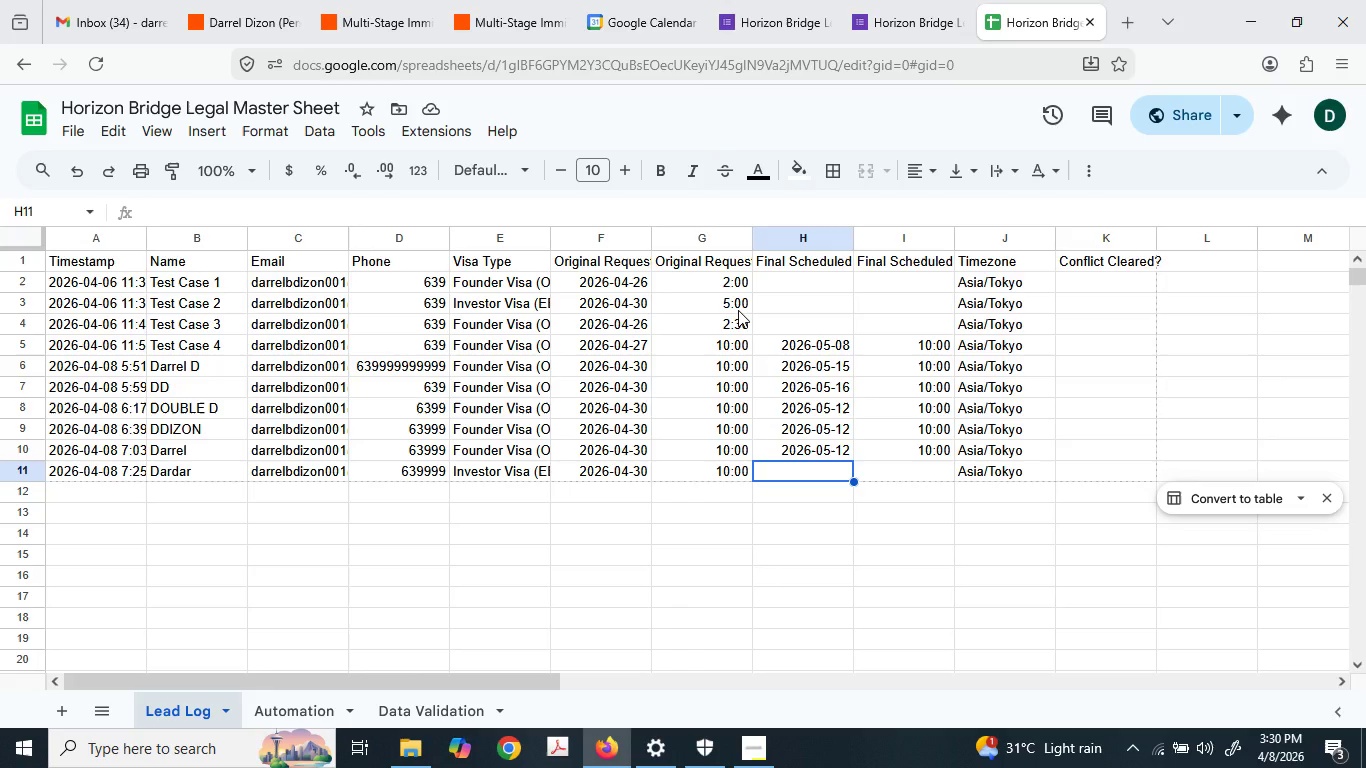 
wait(6.36)
 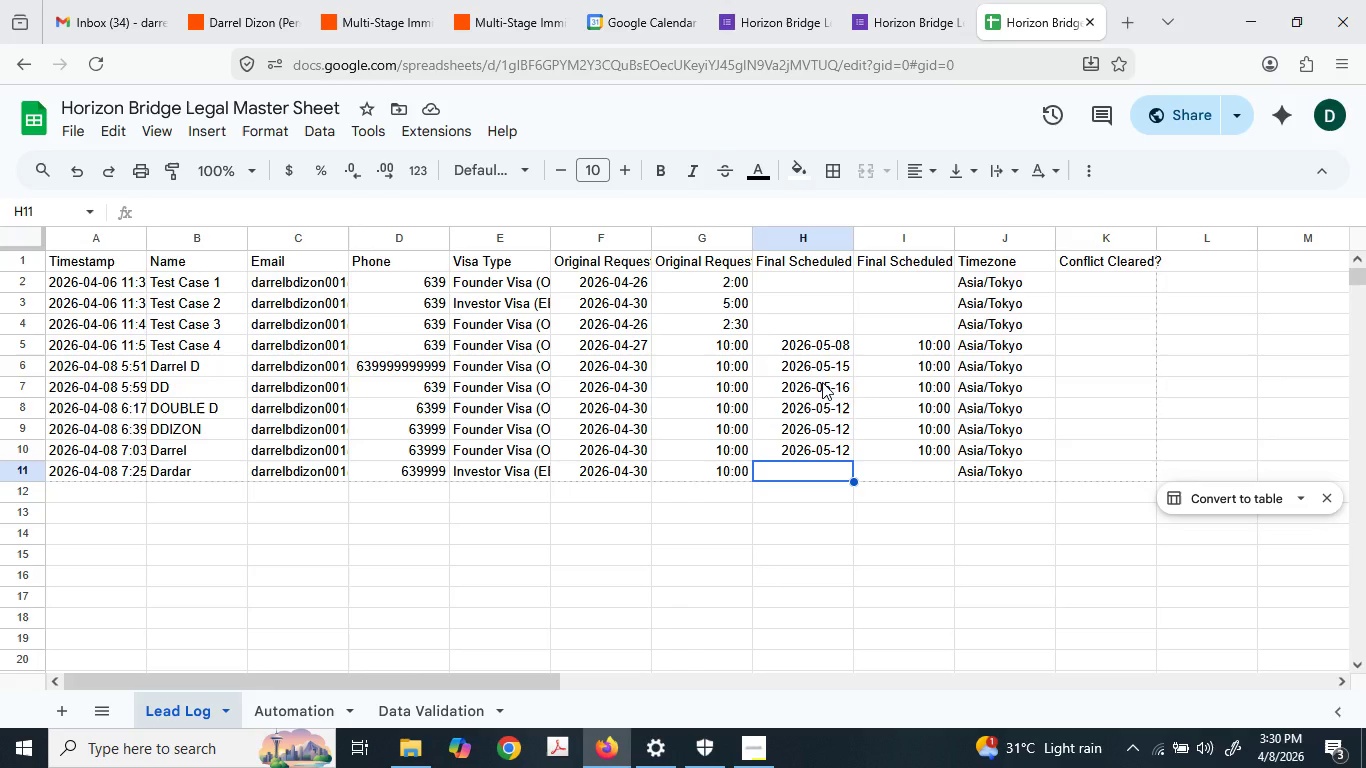 
left_click([212, 0])
 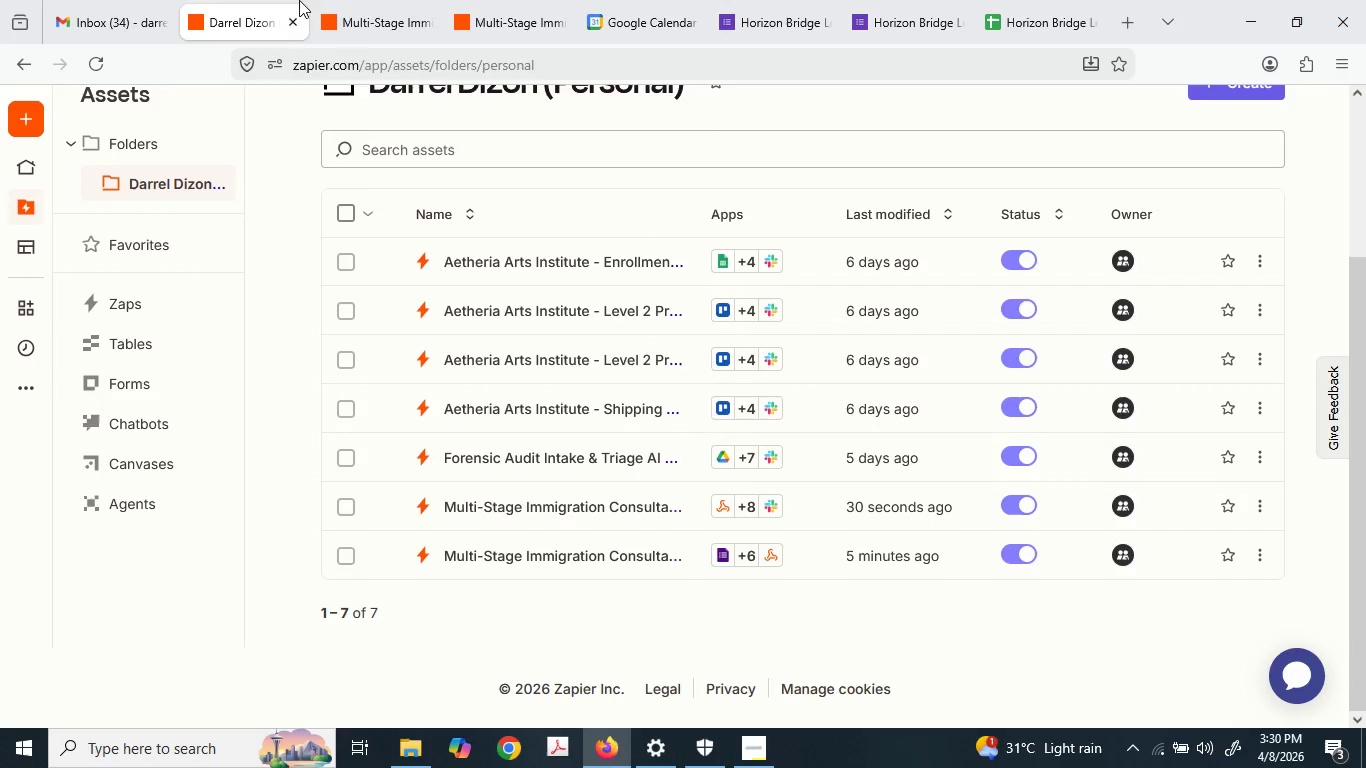 
left_click([335, 0])
 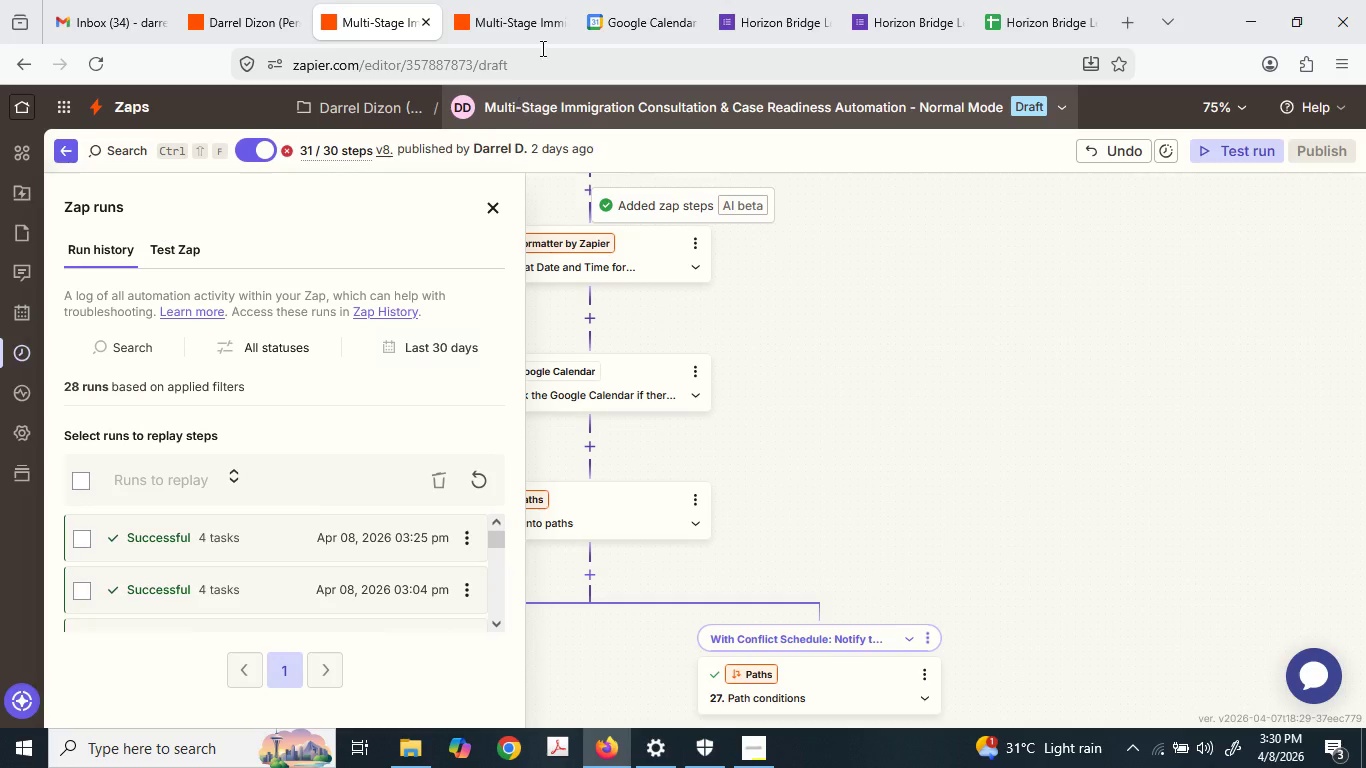 
left_click([573, 0])
 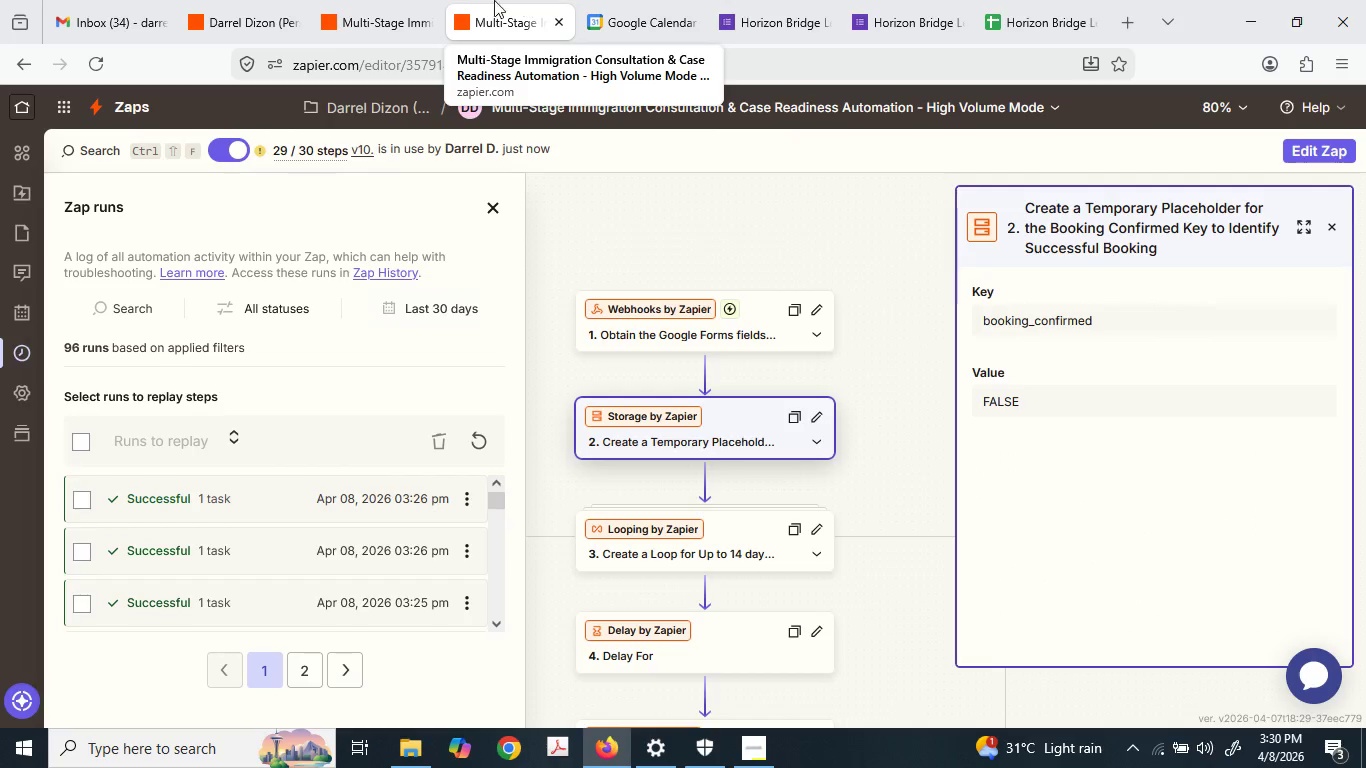 
double_click([442, 0])
 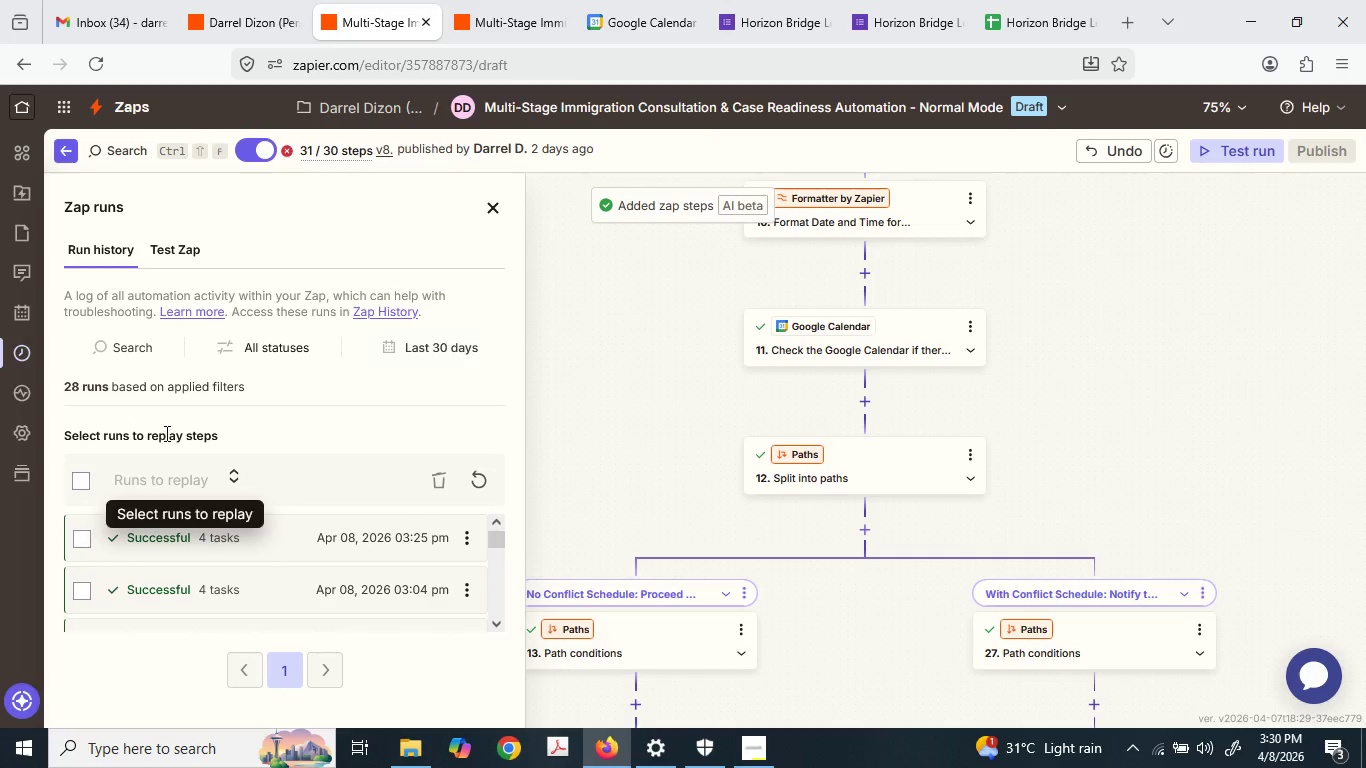 
wait(7.16)
 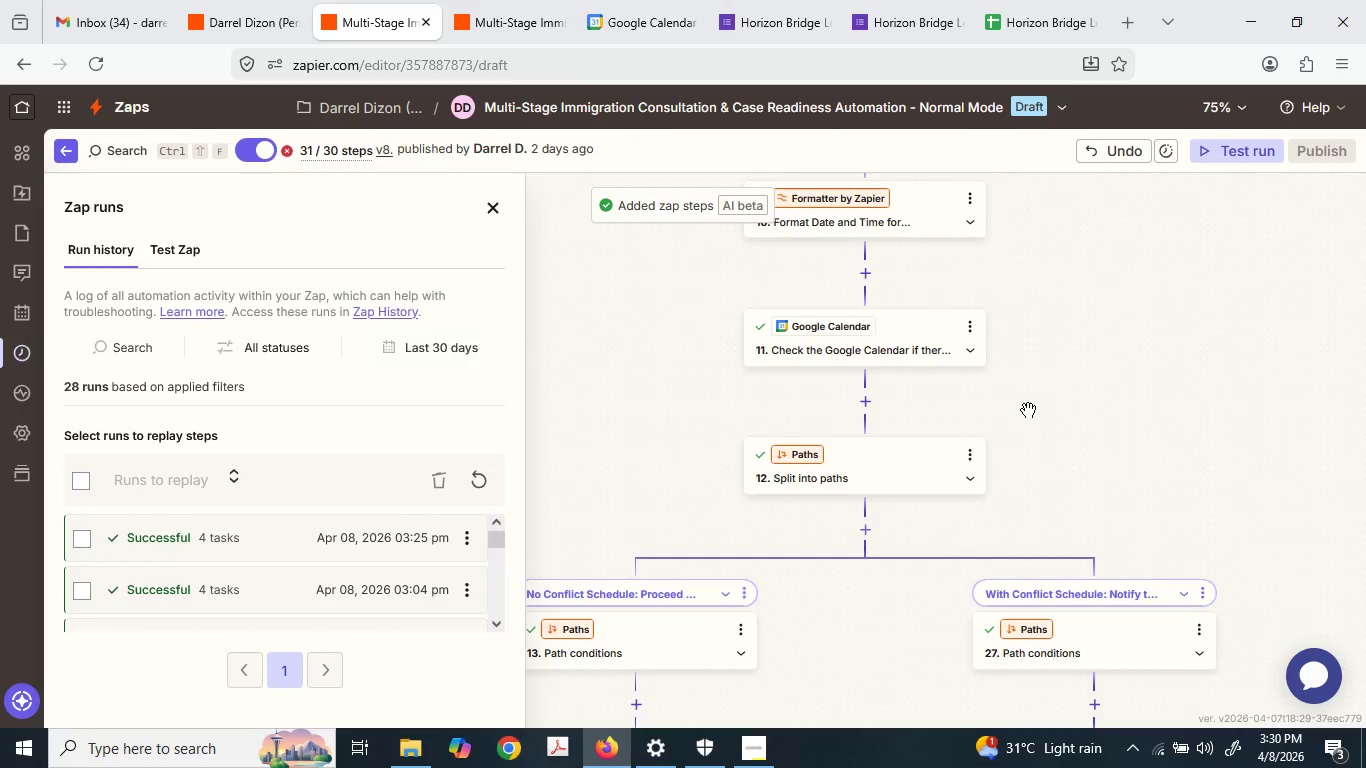 
left_click([992, 107])
 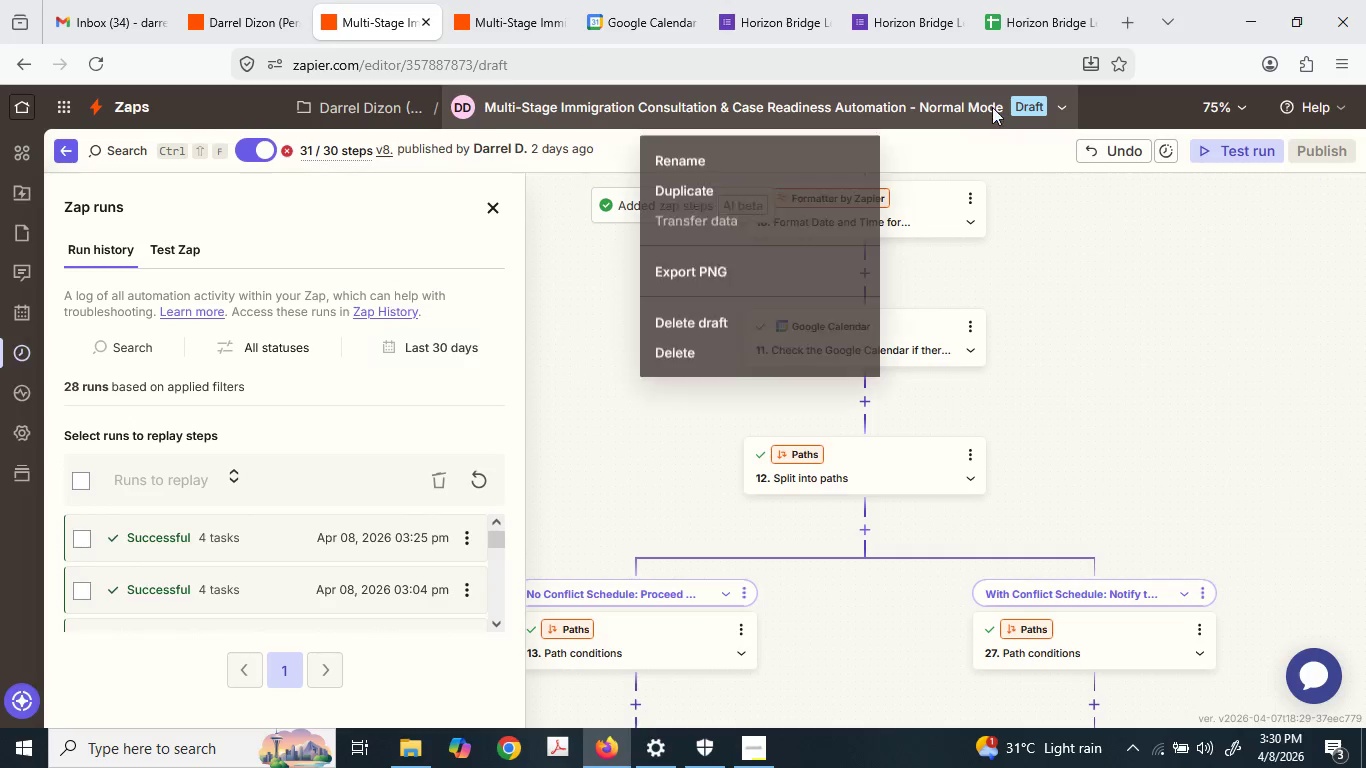 
mouse_move([978, 123])
 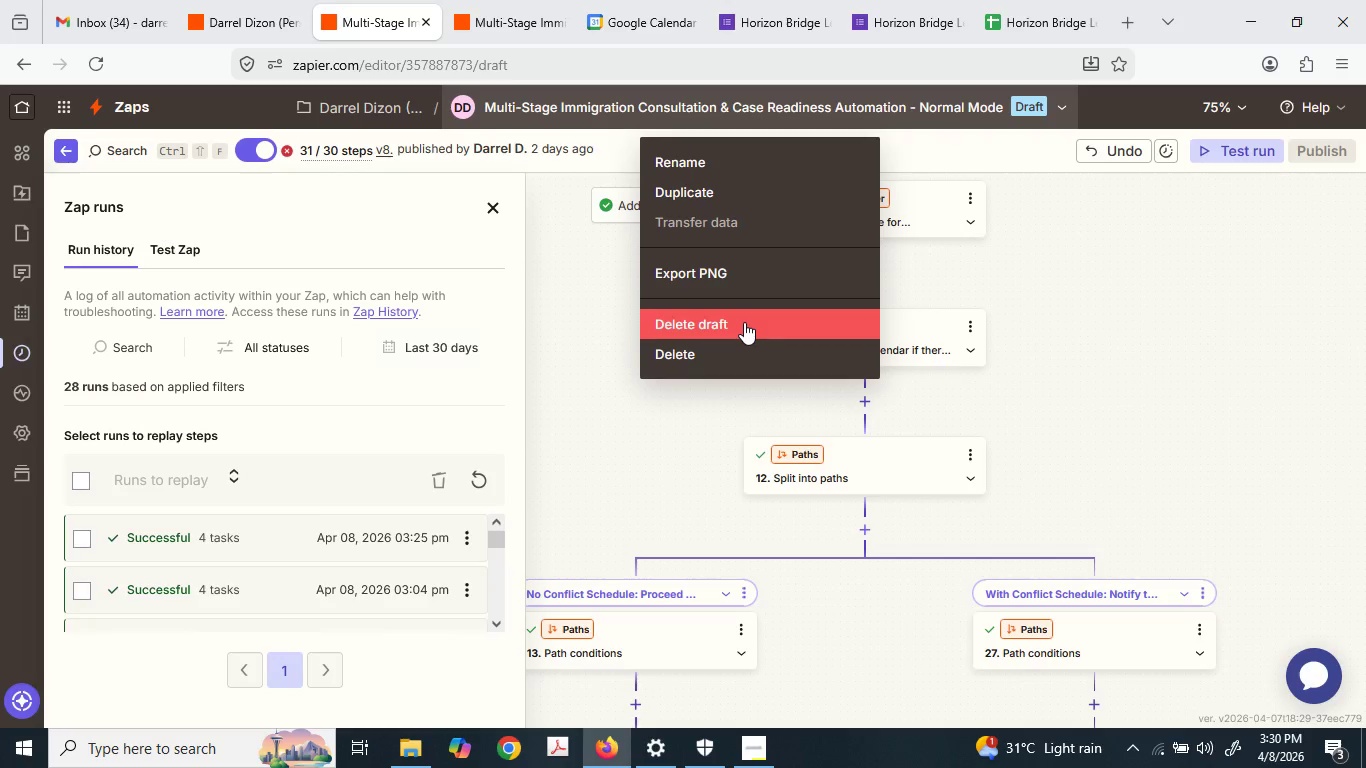 
left_click([744, 322])
 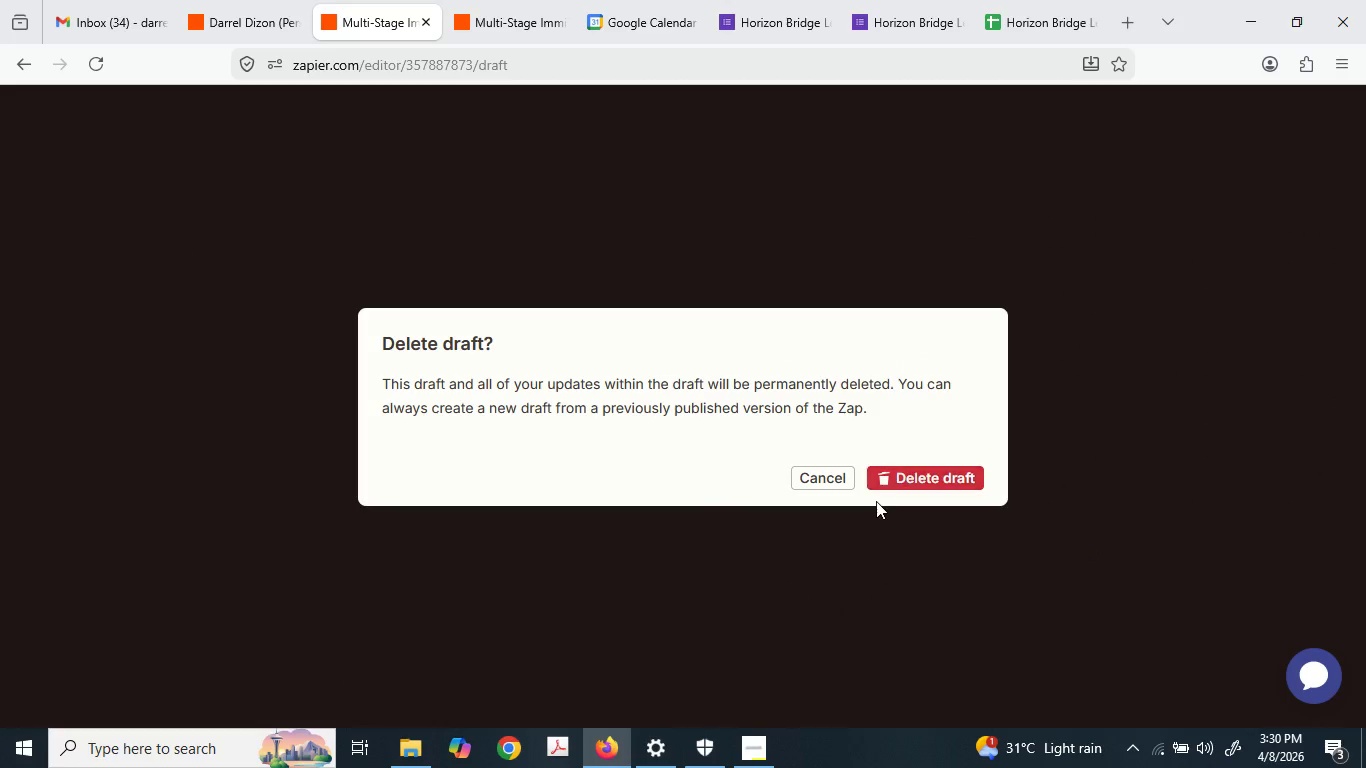 
left_click([899, 477])
 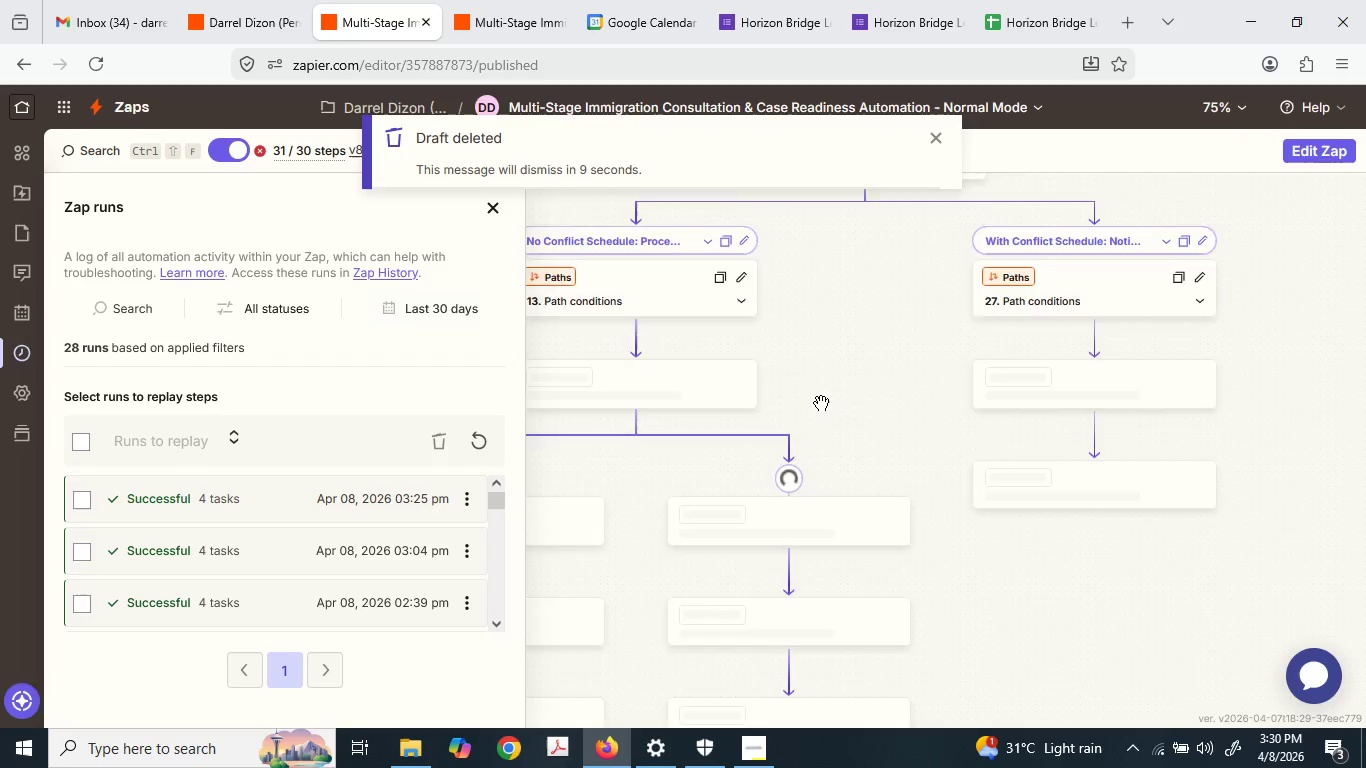 
scroll: coordinate [988, 571], scroll_direction: down, amount: 21.0
 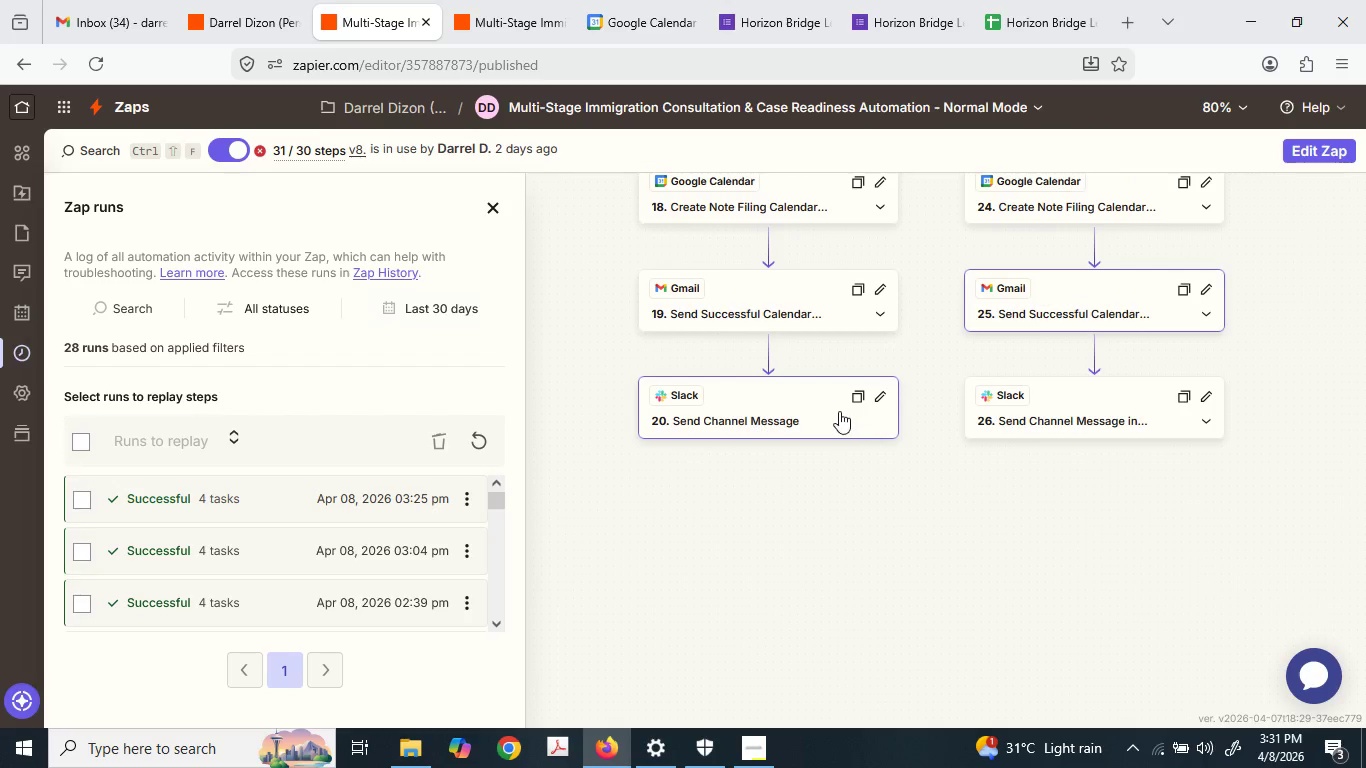 
wait(6.38)
 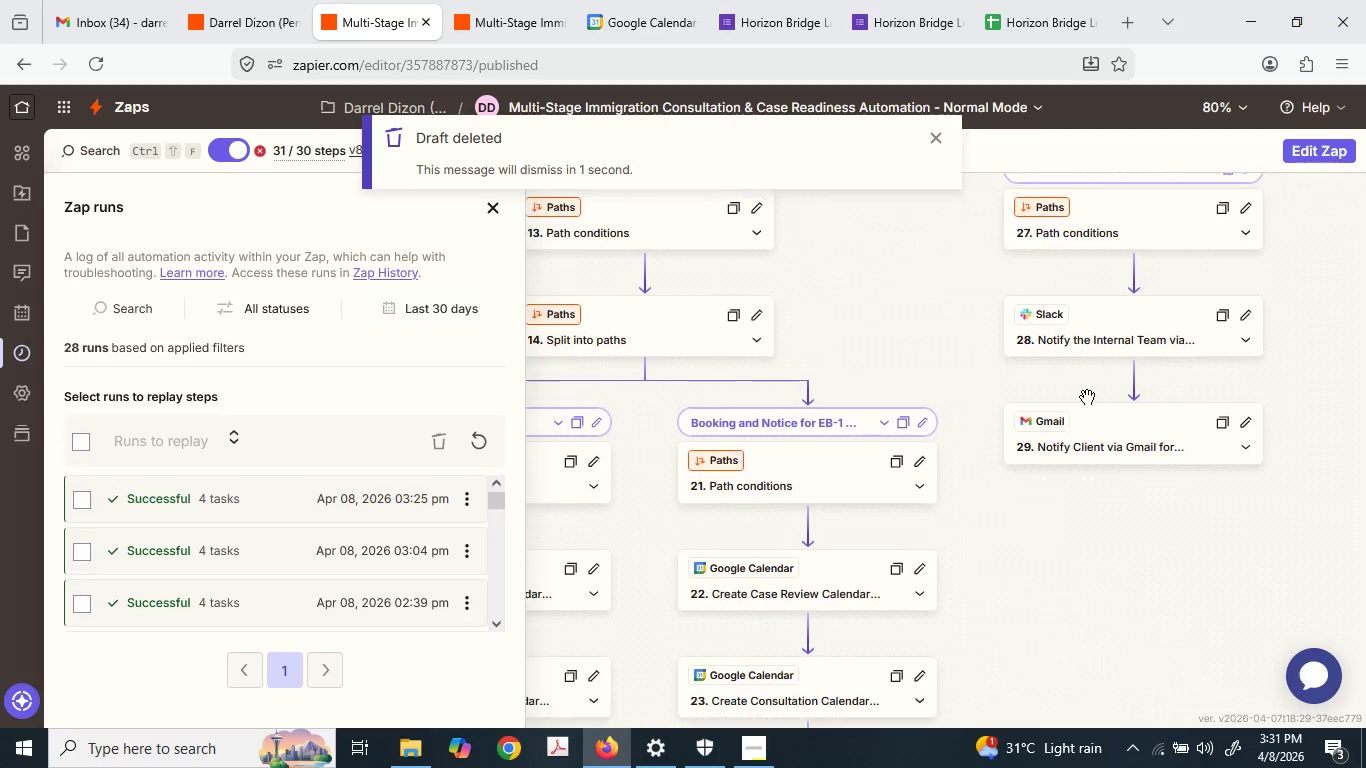 
left_click([1333, 170])
 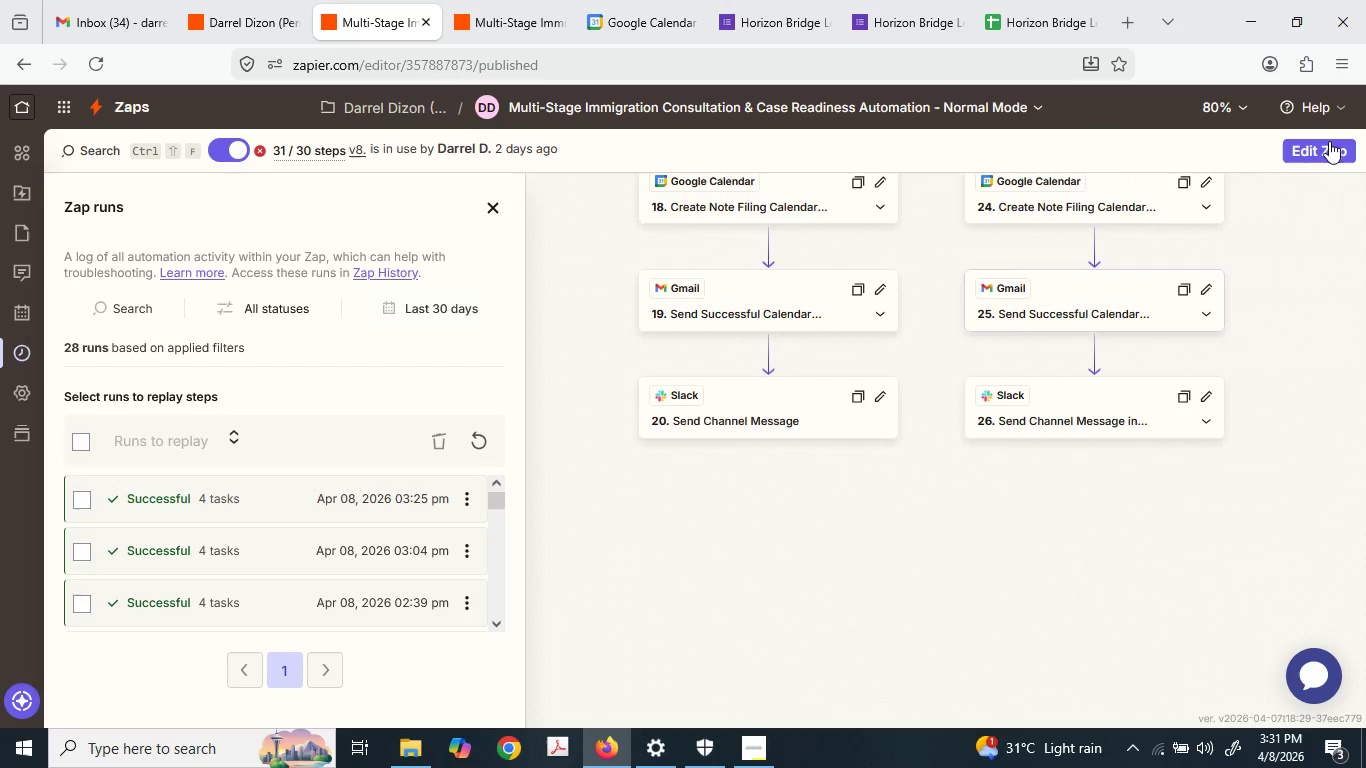 
double_click([1329, 141])
 